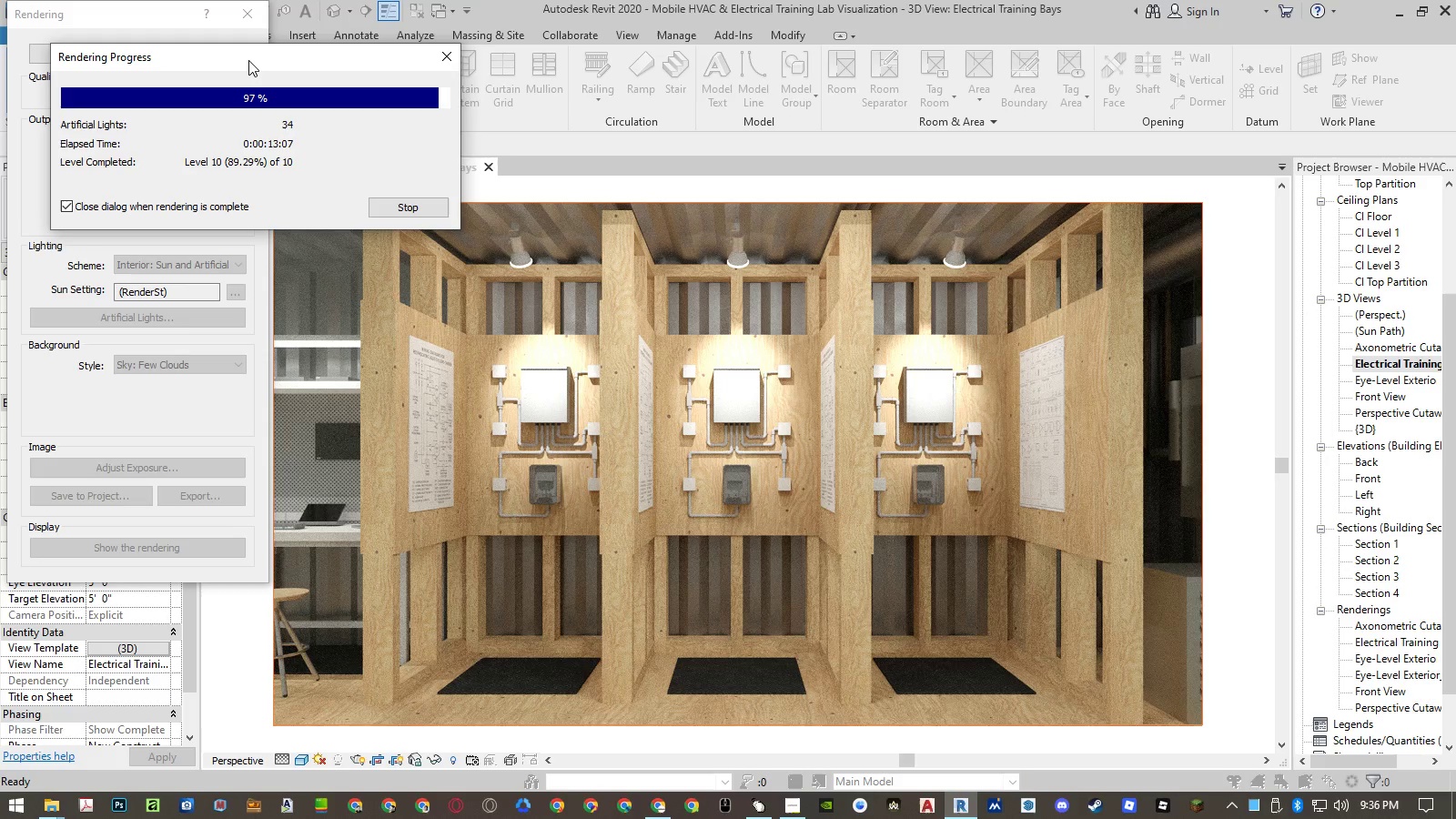 
left_click([248, 60])
 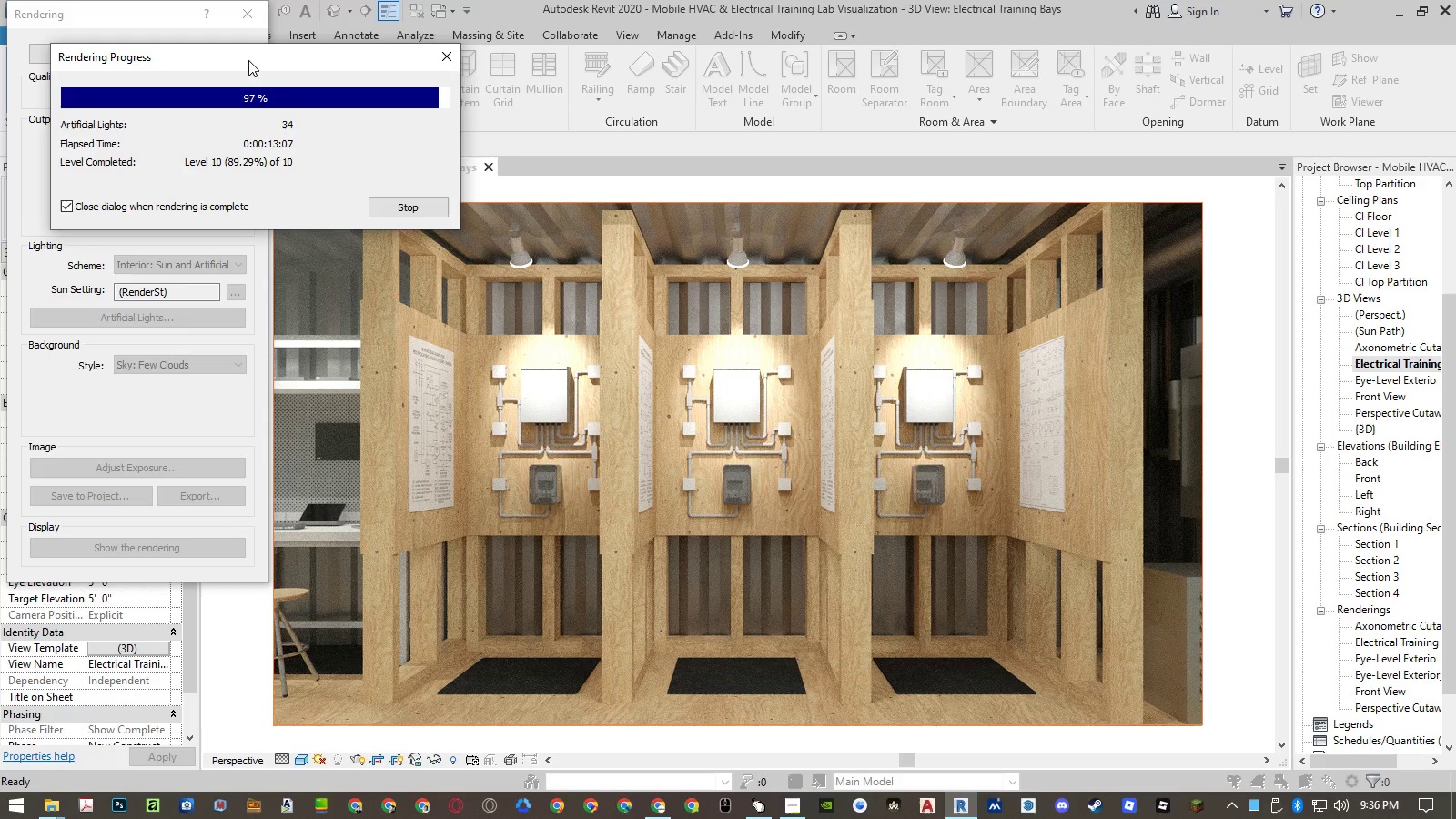 
left_click([247, 59])
 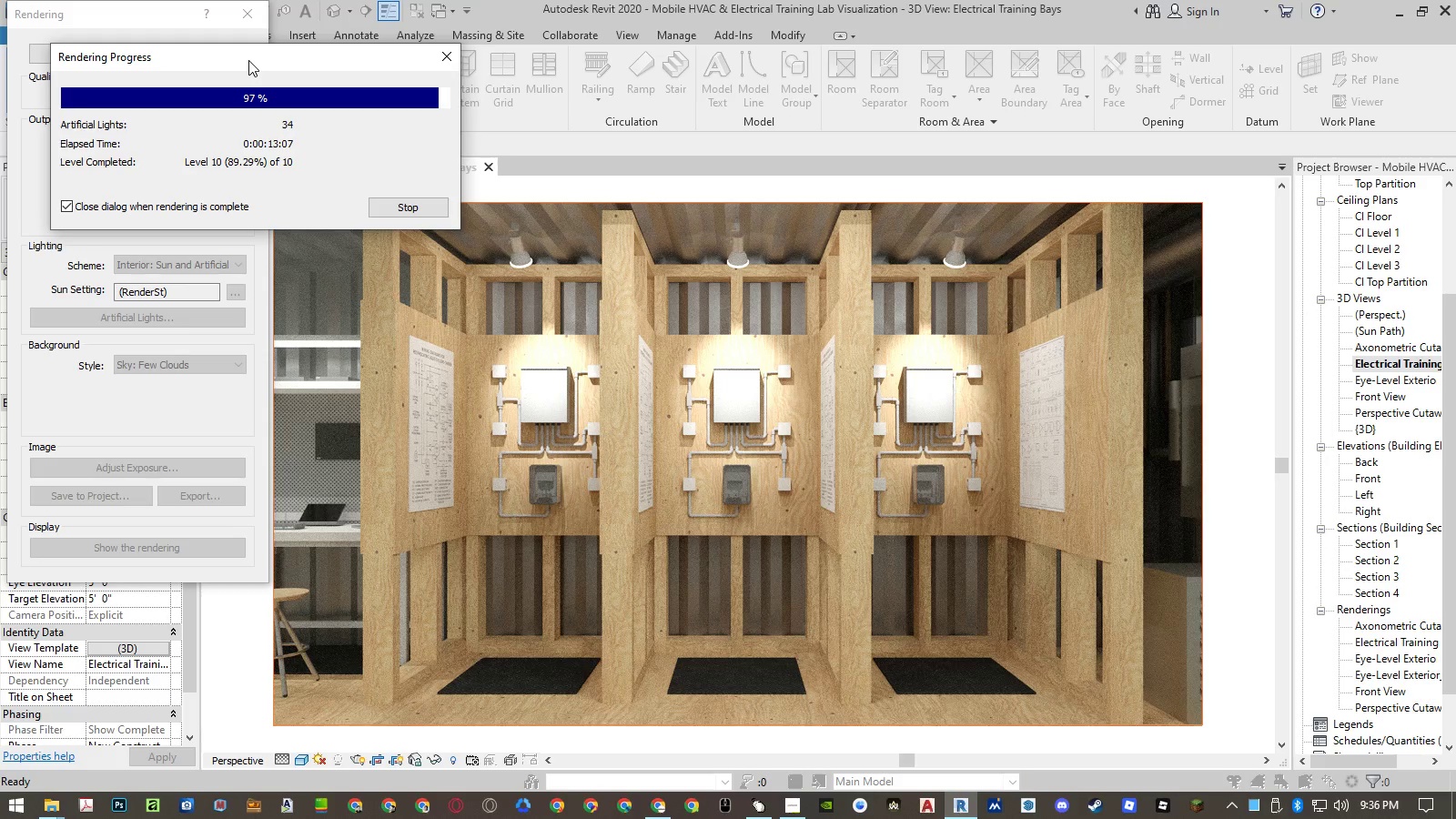 
left_click([248, 60])
 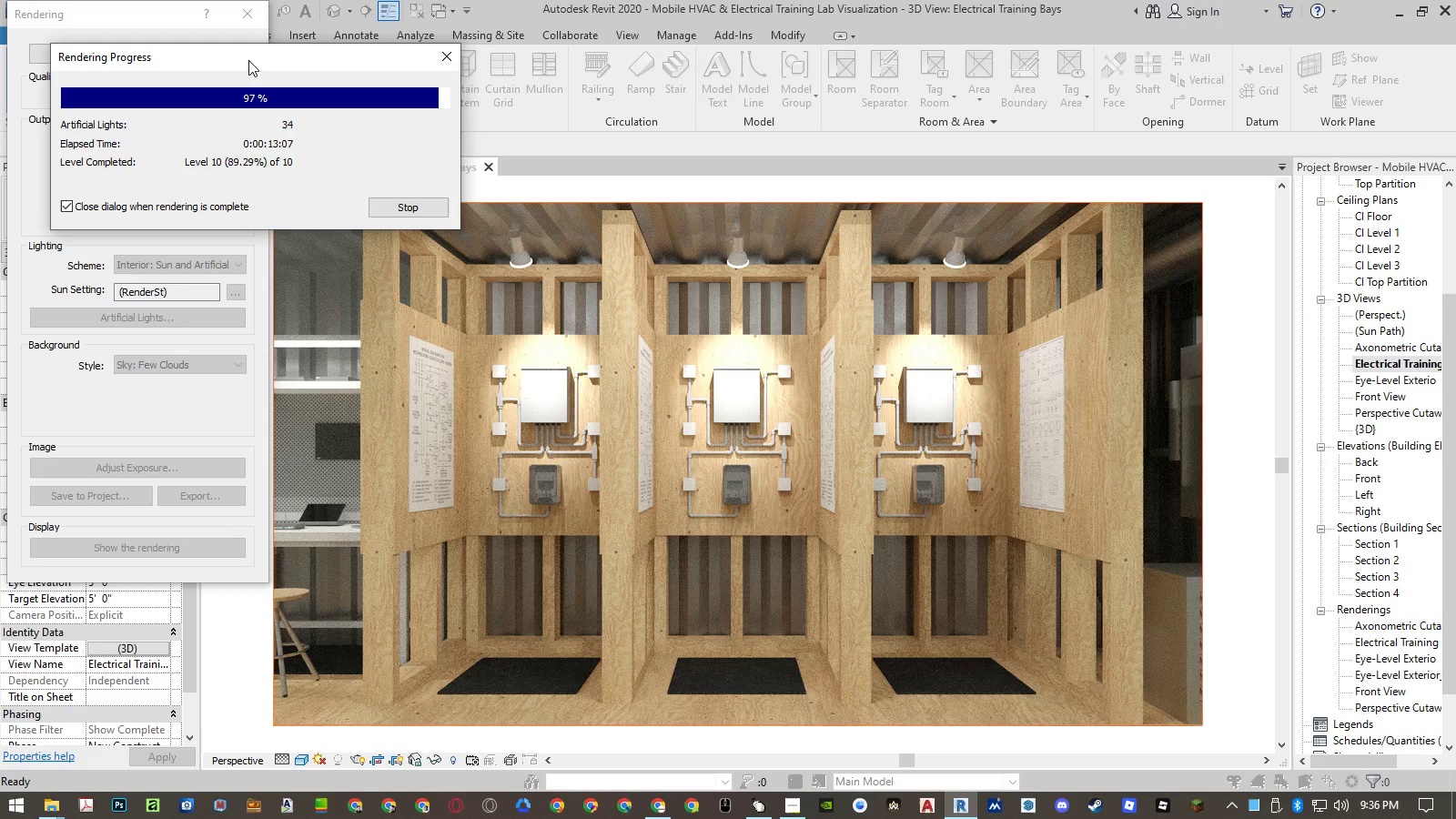 
left_click([248, 60])
 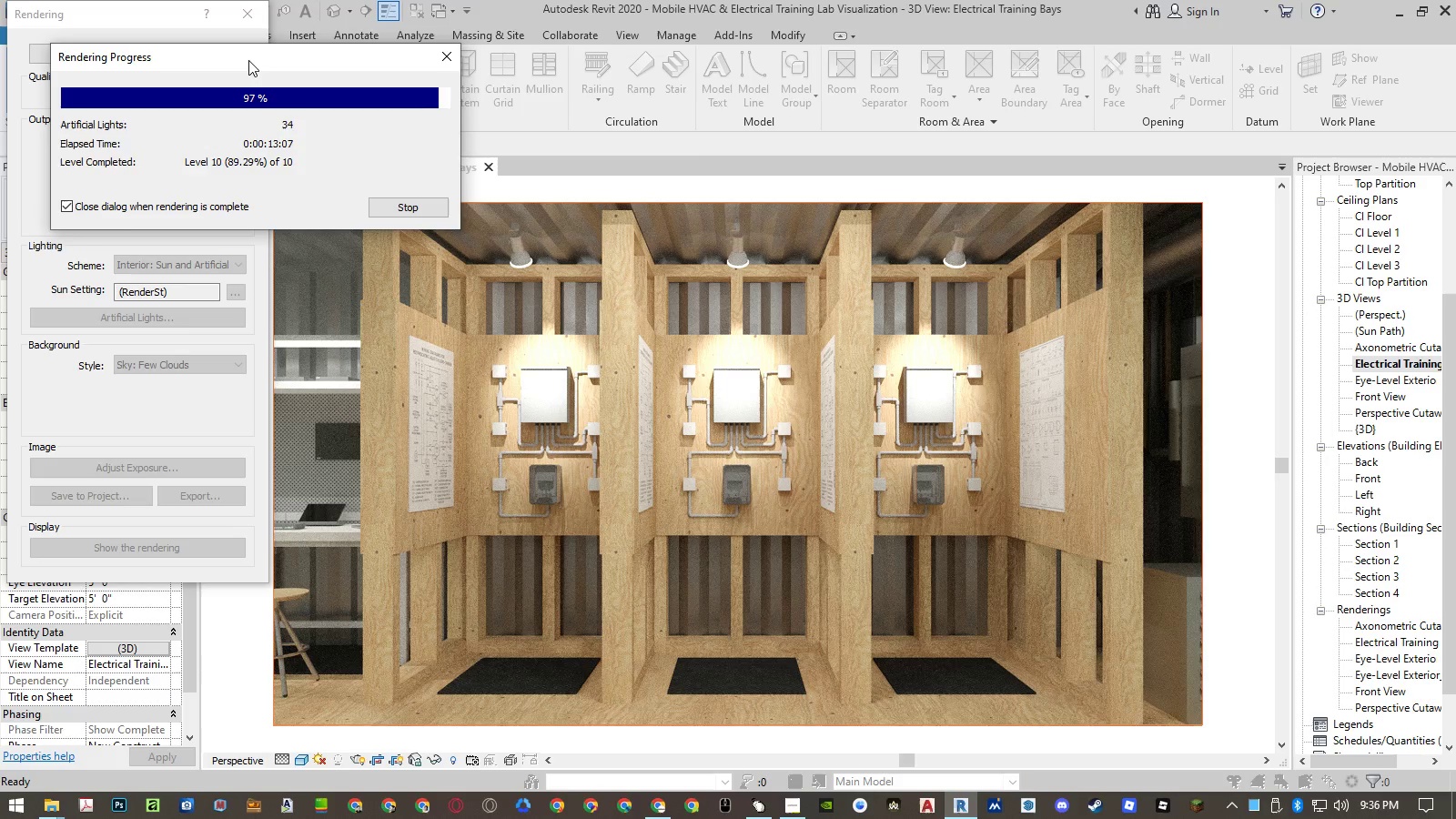 
left_click([247, 59])
 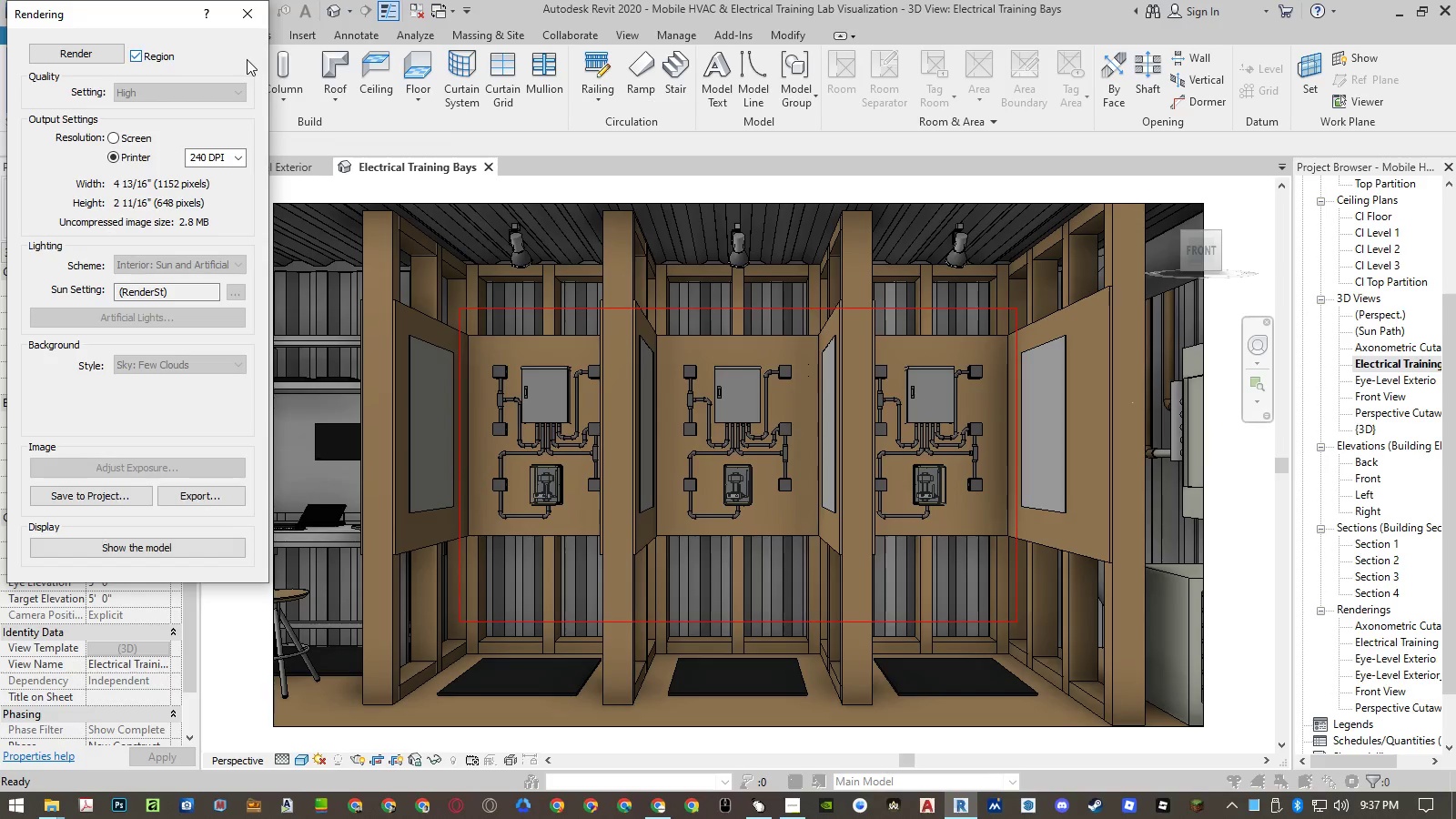 
key(Shift+F8)
 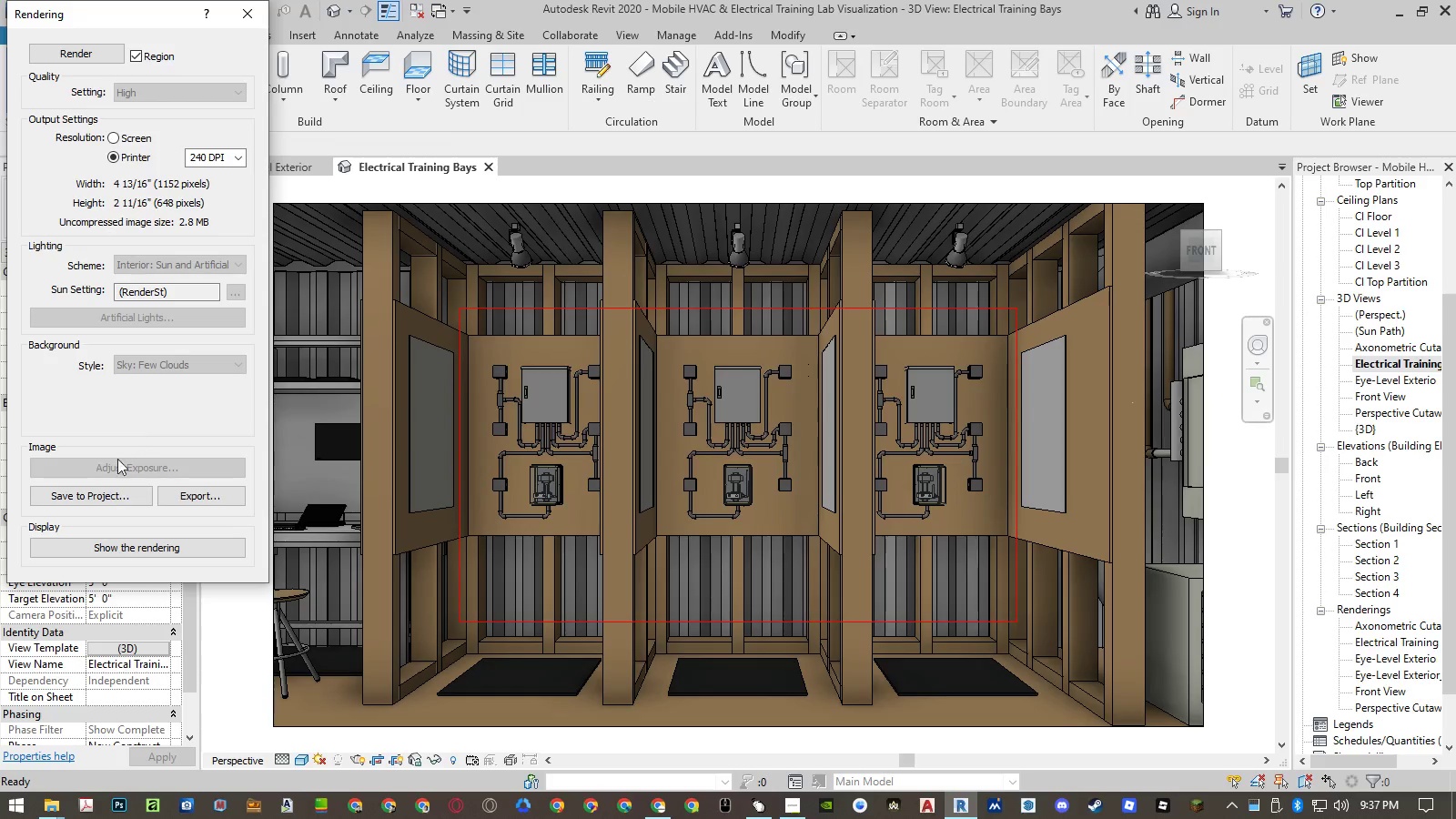 
left_click([111, 491])
 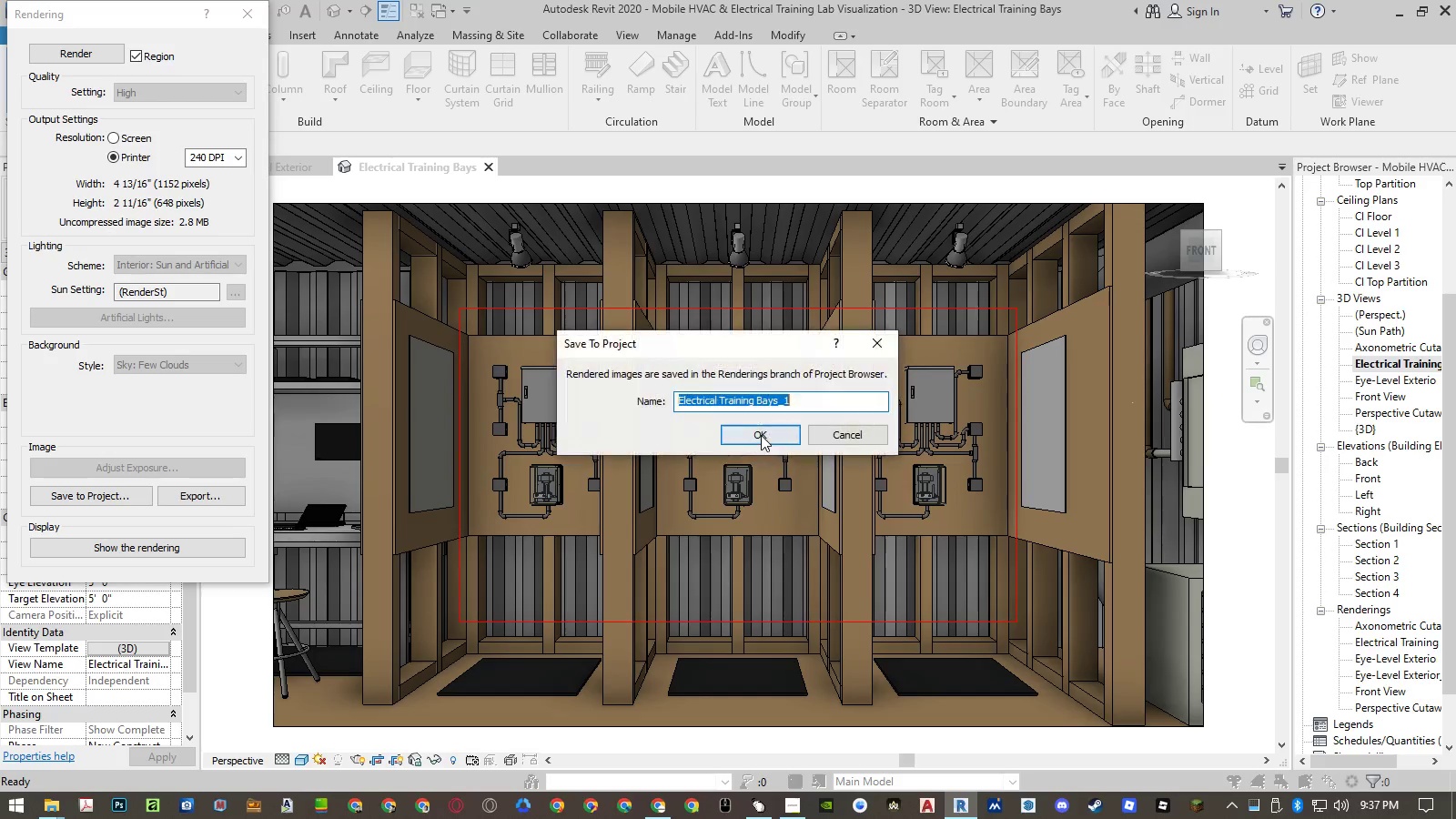 
left_click([761, 435])
 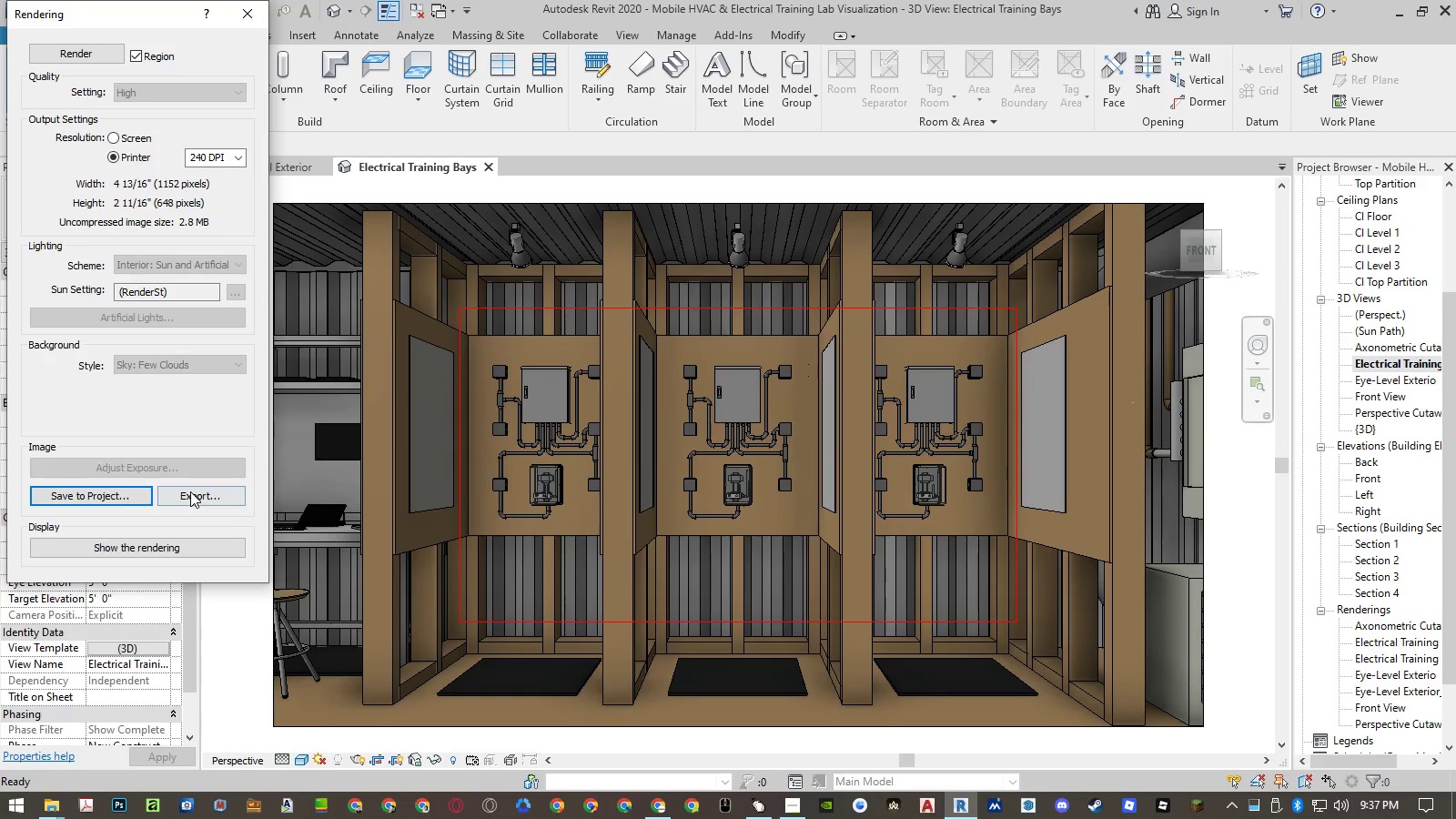 
left_click([190, 491])
 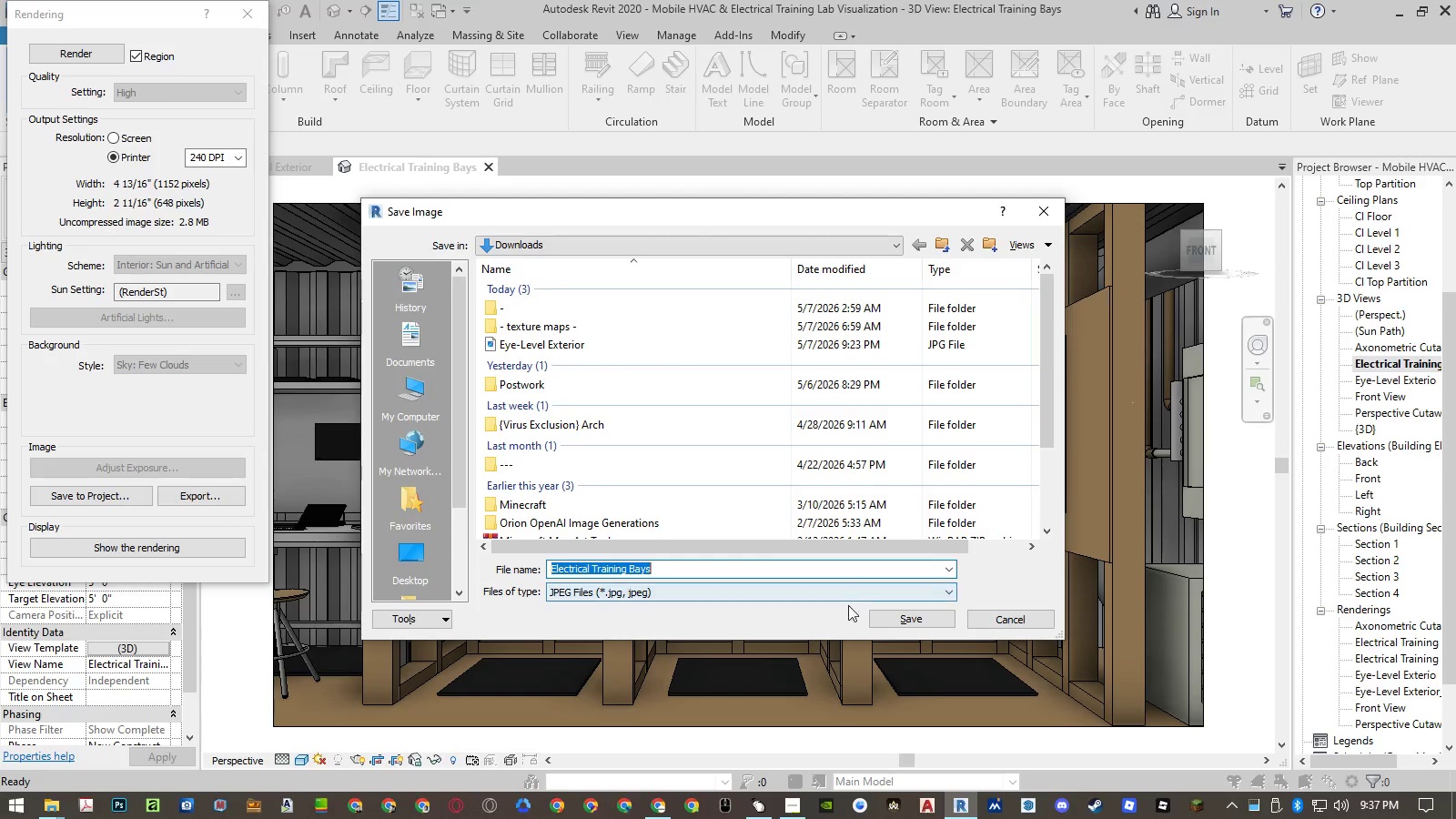 
left_click([905, 615])
 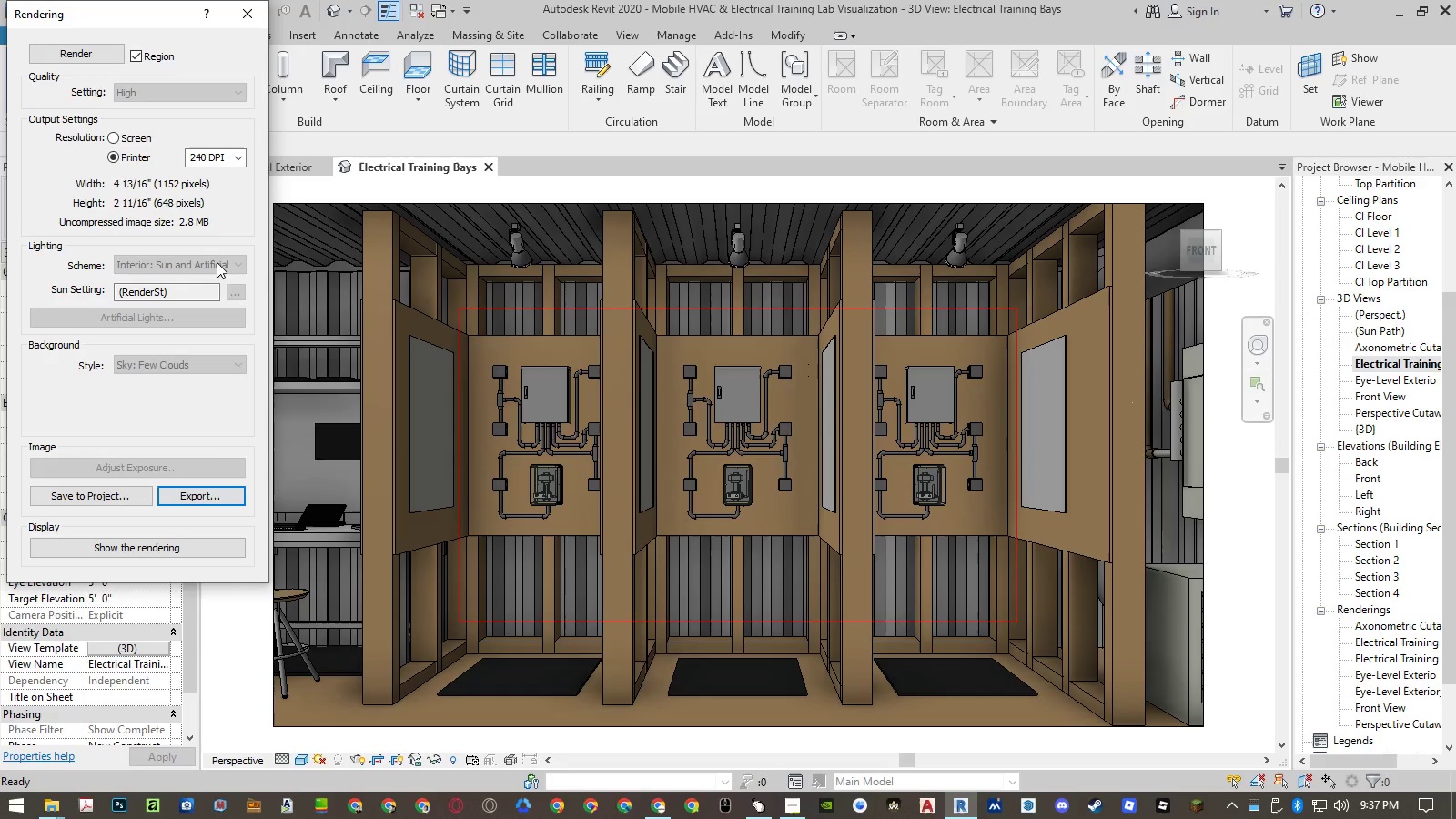 
left_click([204, 500])
 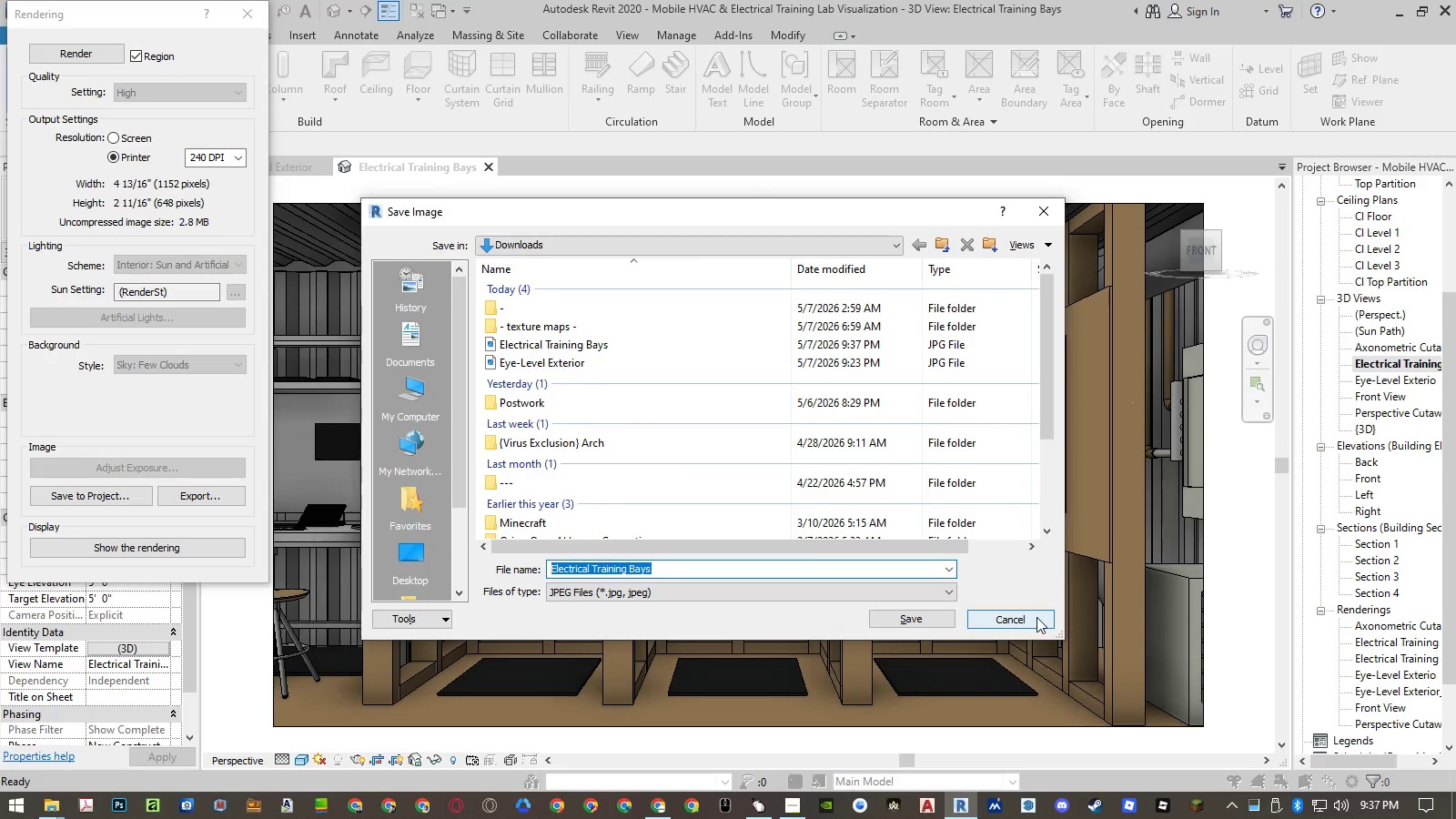 
left_click([1036, 617])
 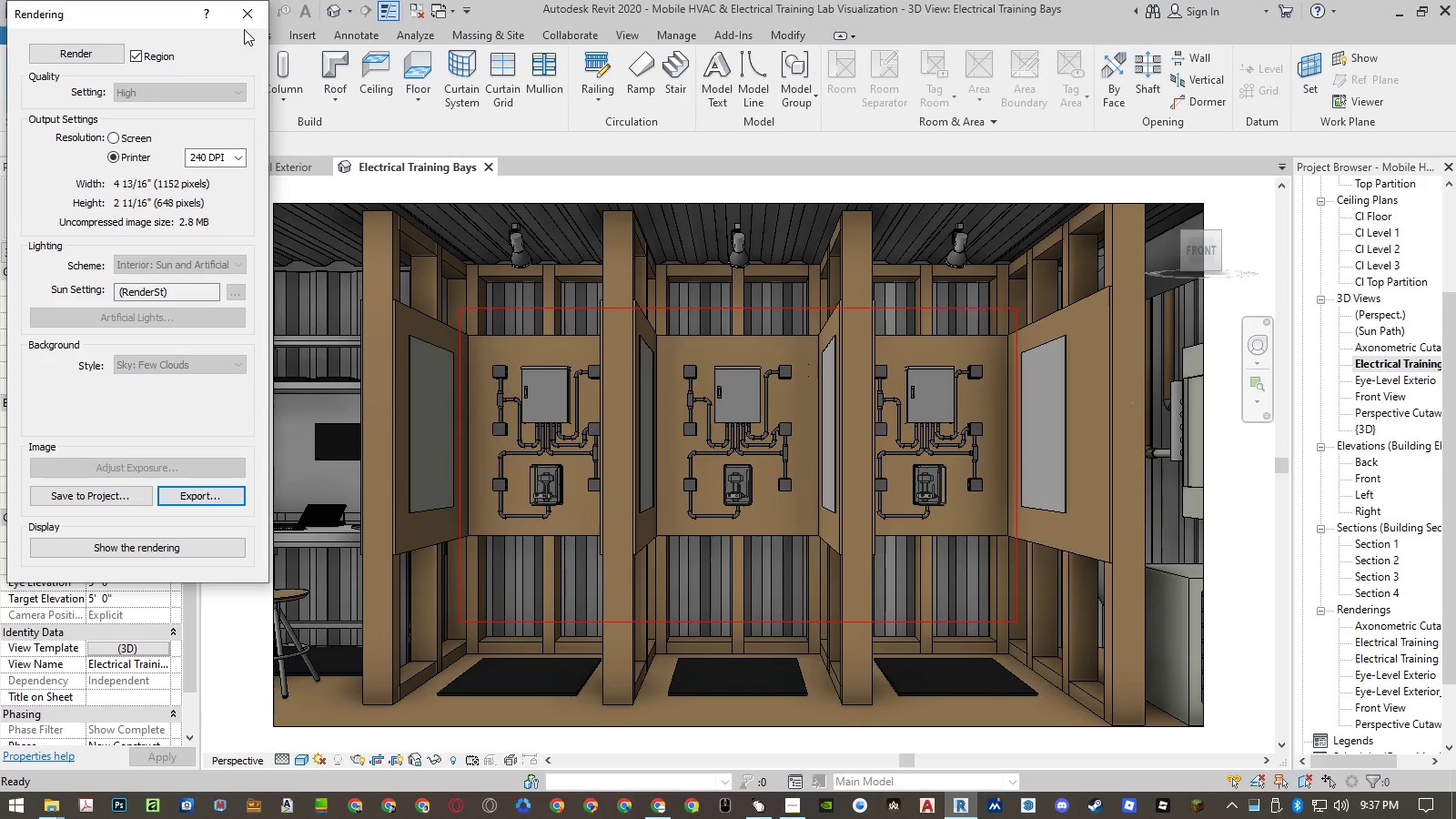 
left_click([246, 23])
 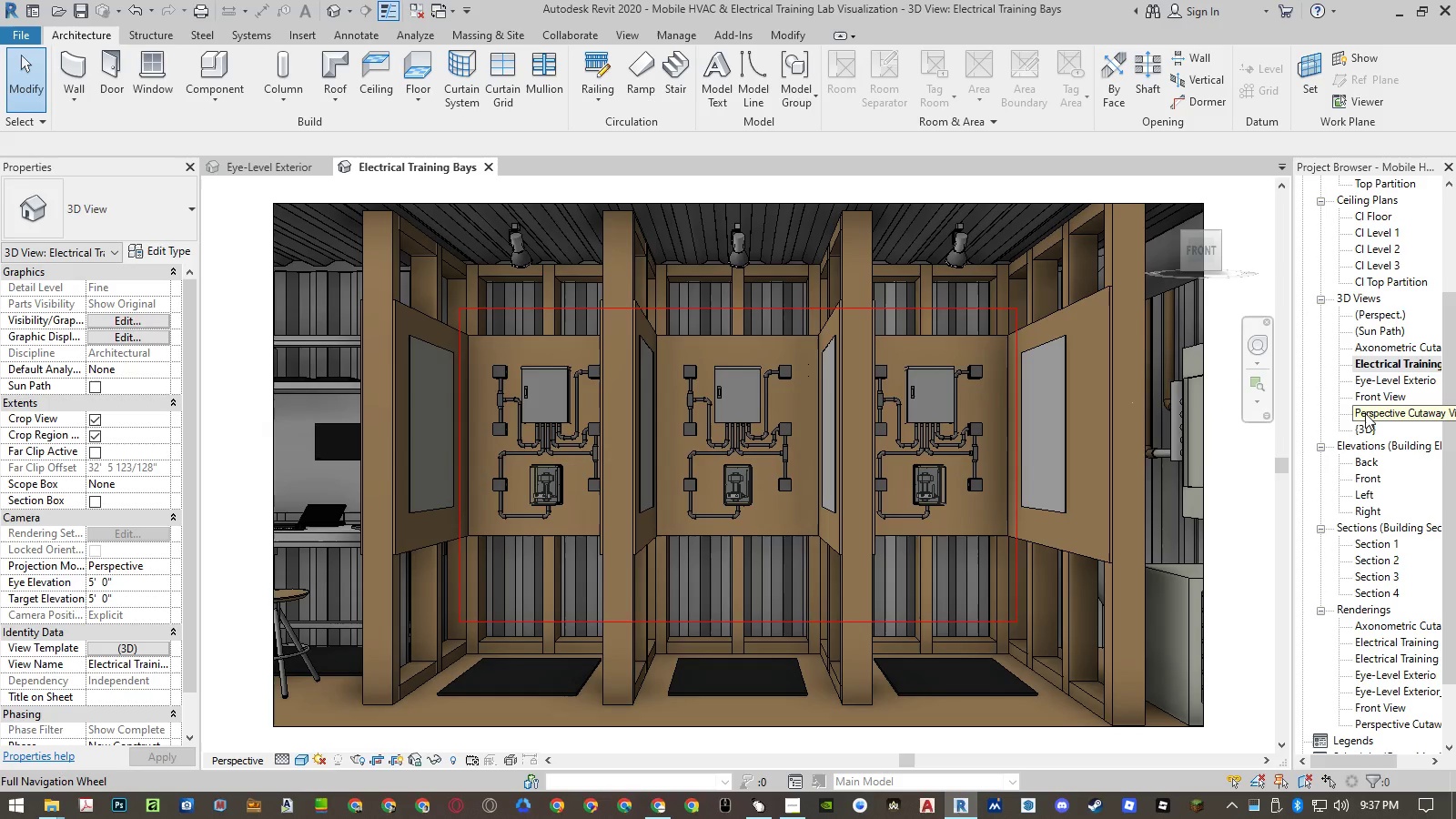 
double_click([1365, 413])
 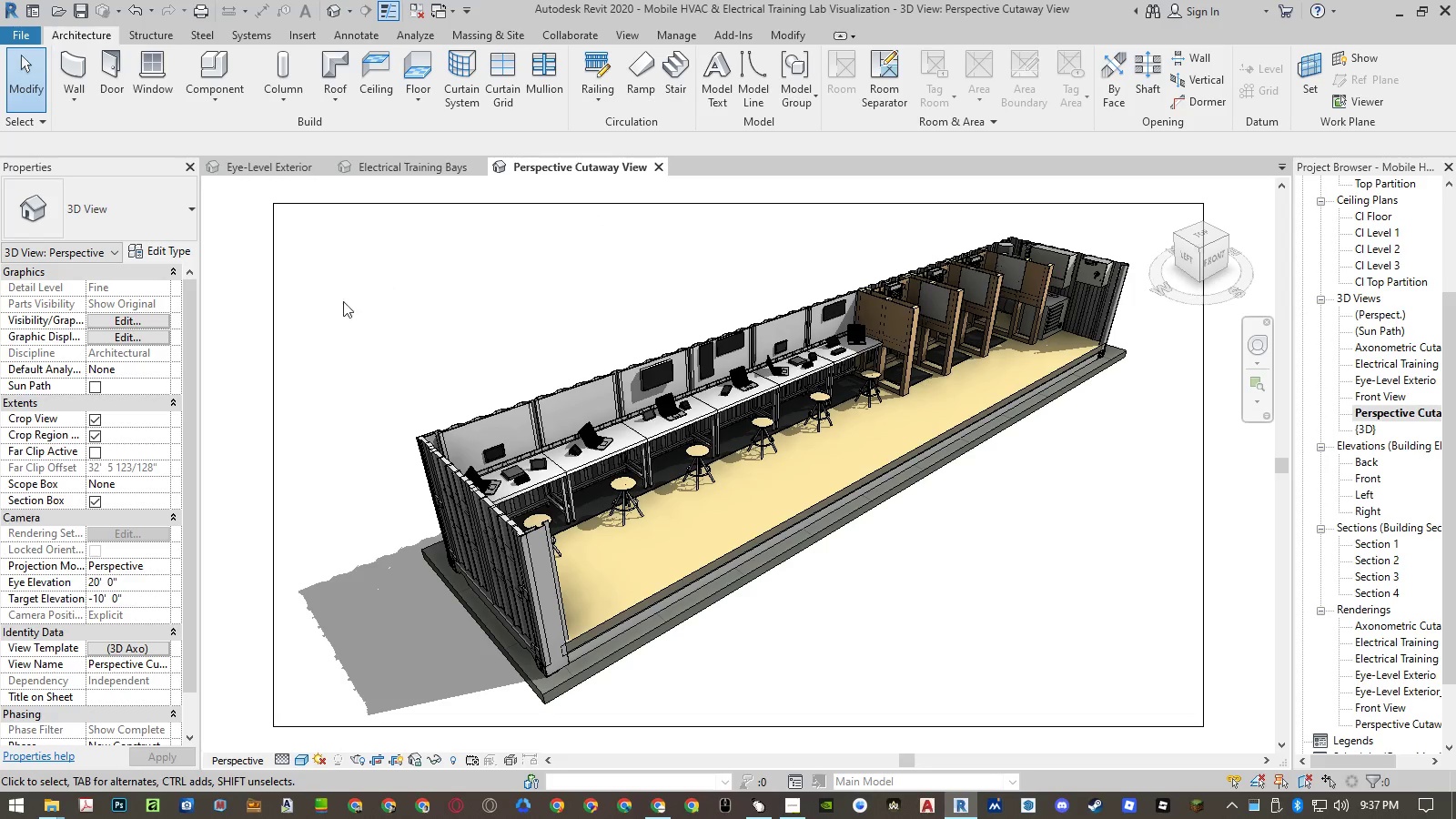 
left_click([232, 346])
 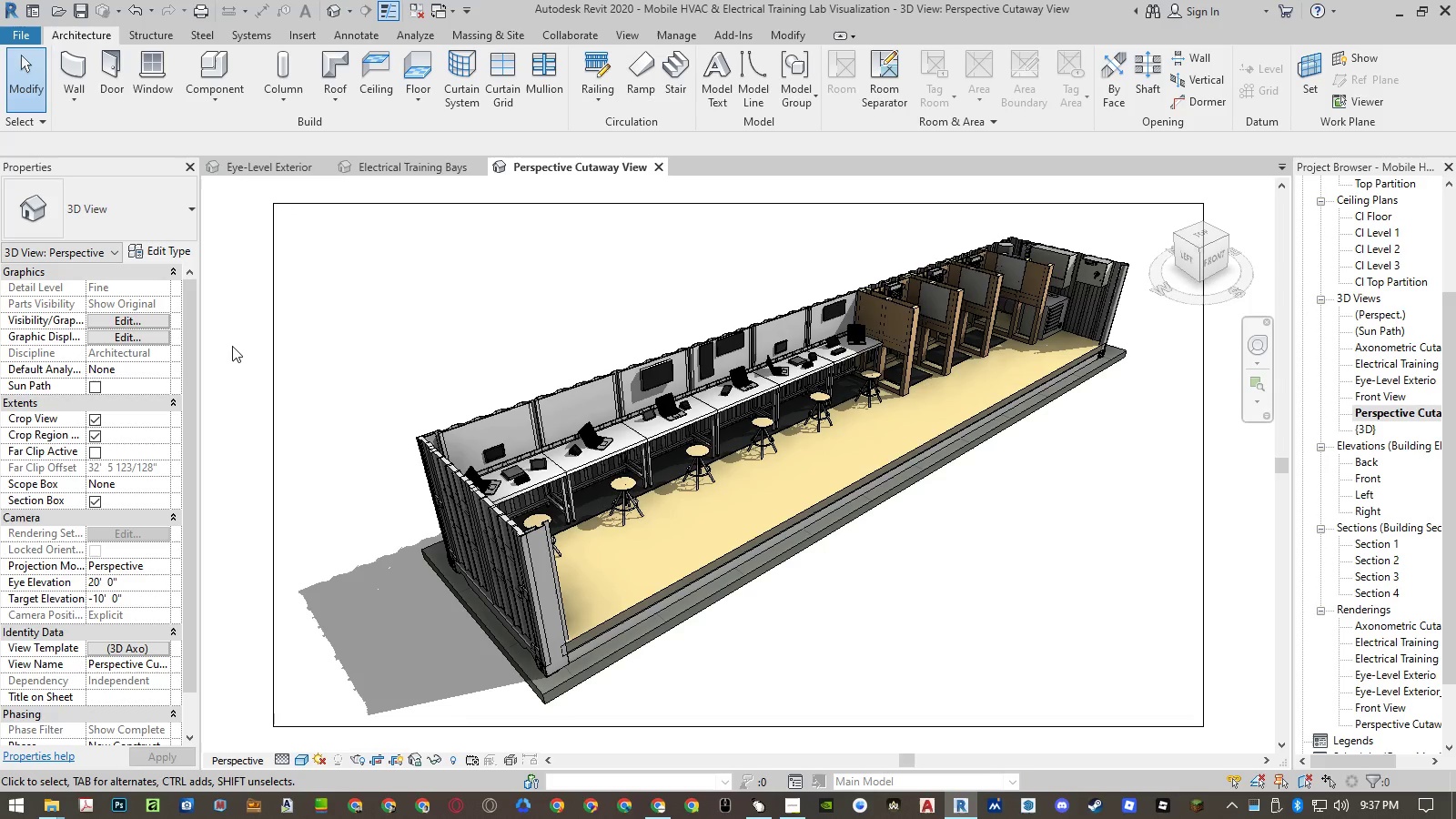 
type(rr)
key(Escape)
 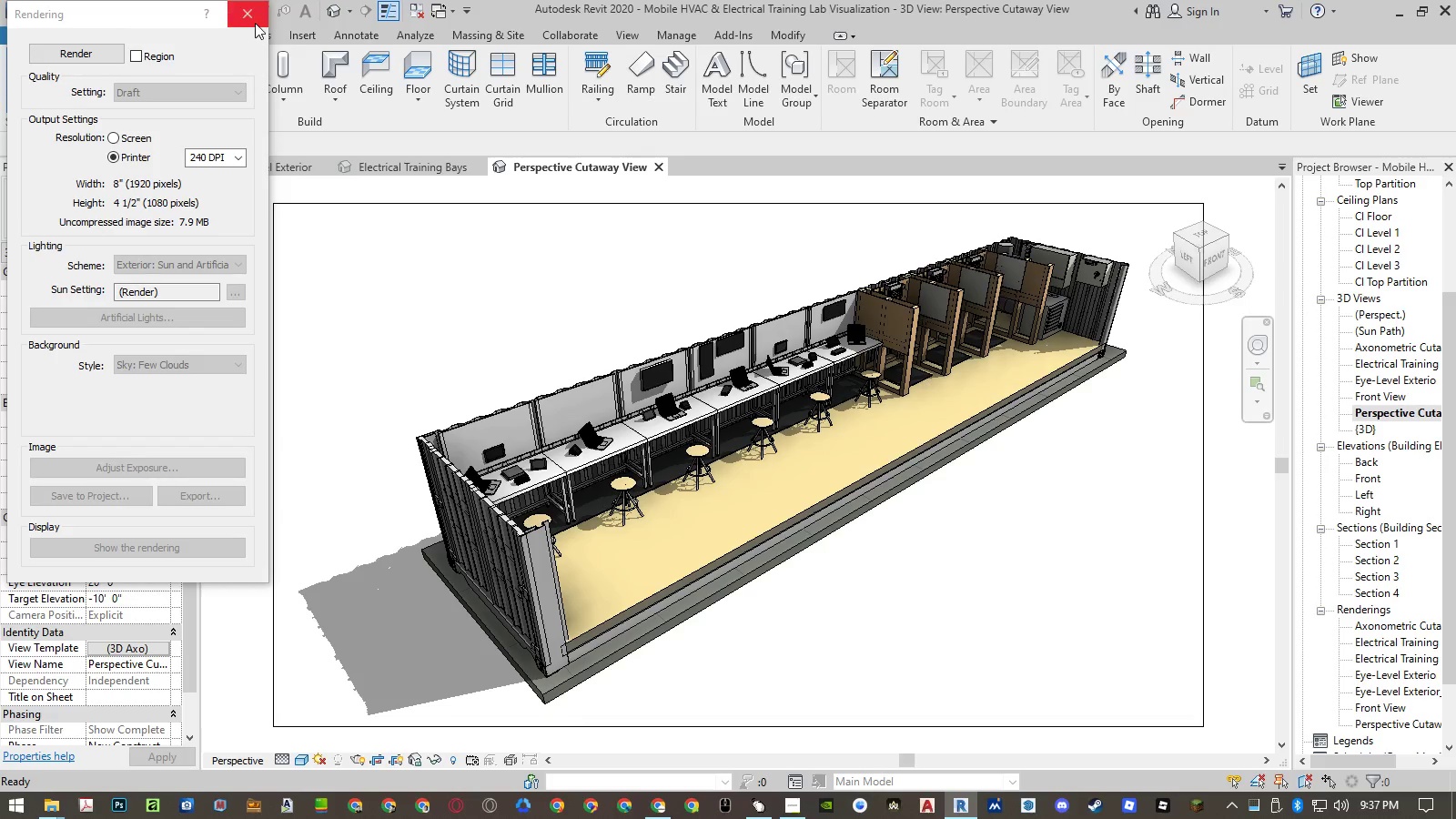 
left_click([256, 30])
 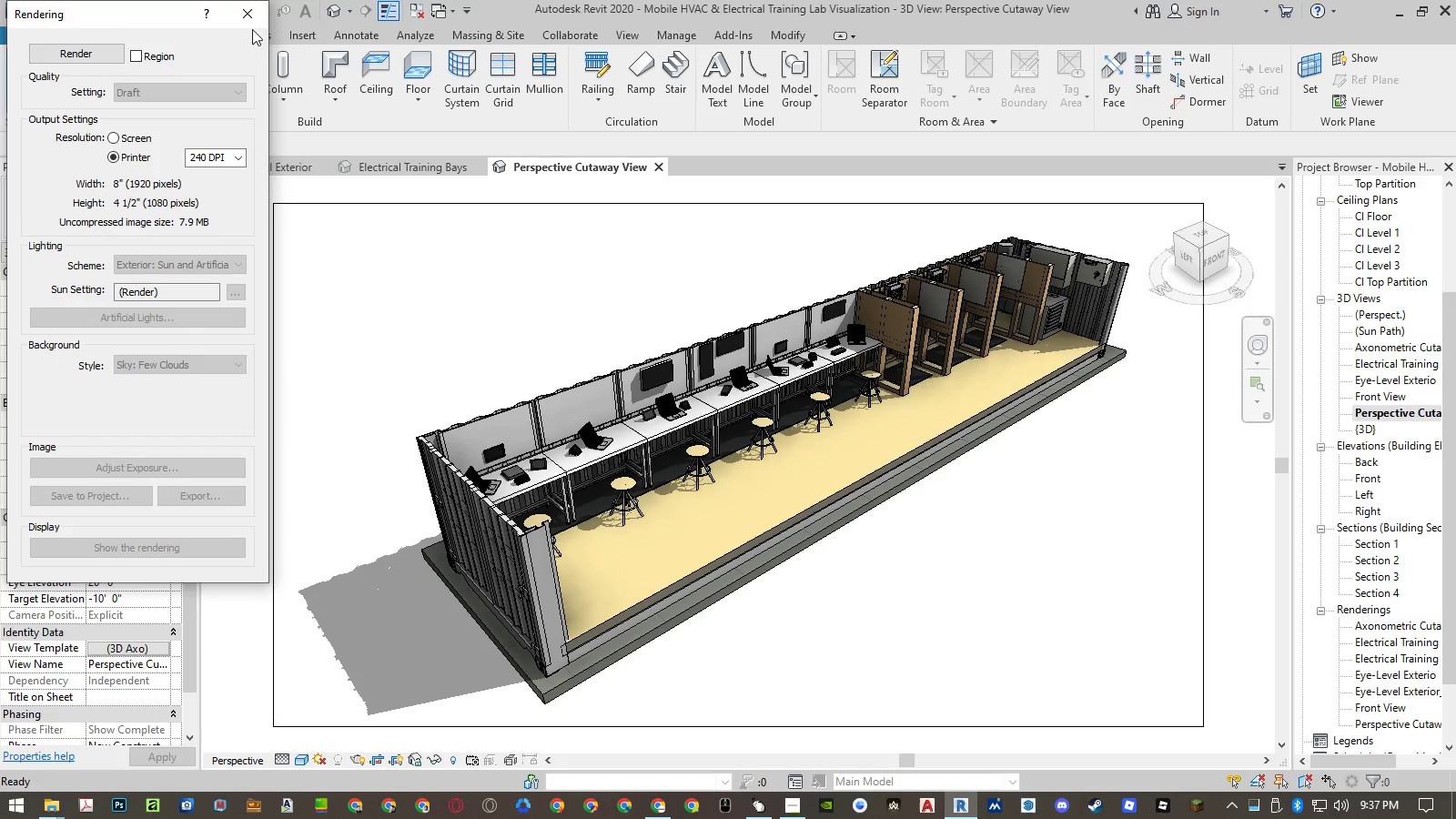 
left_click([250, 18])
 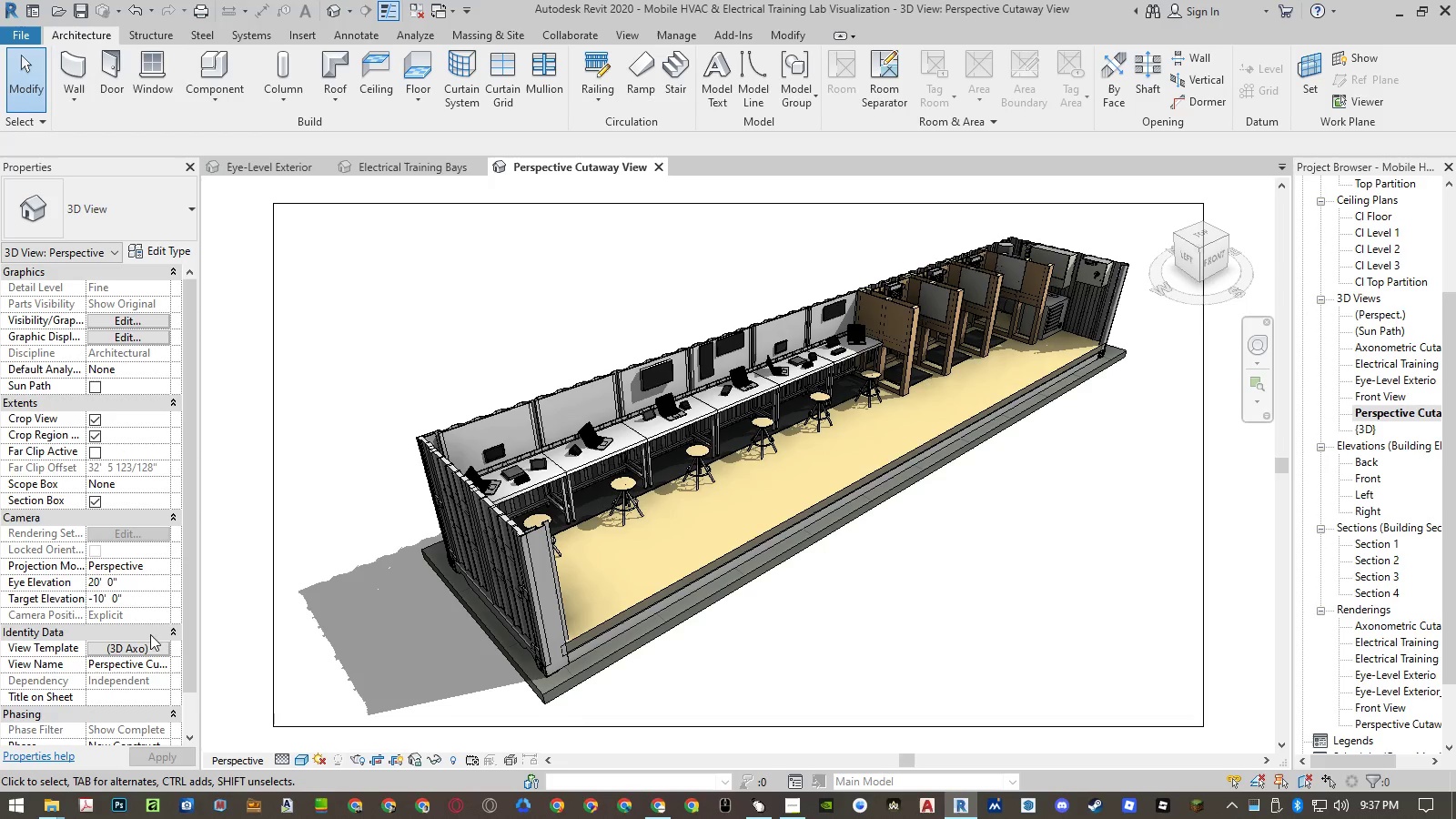 
left_click([142, 649])
 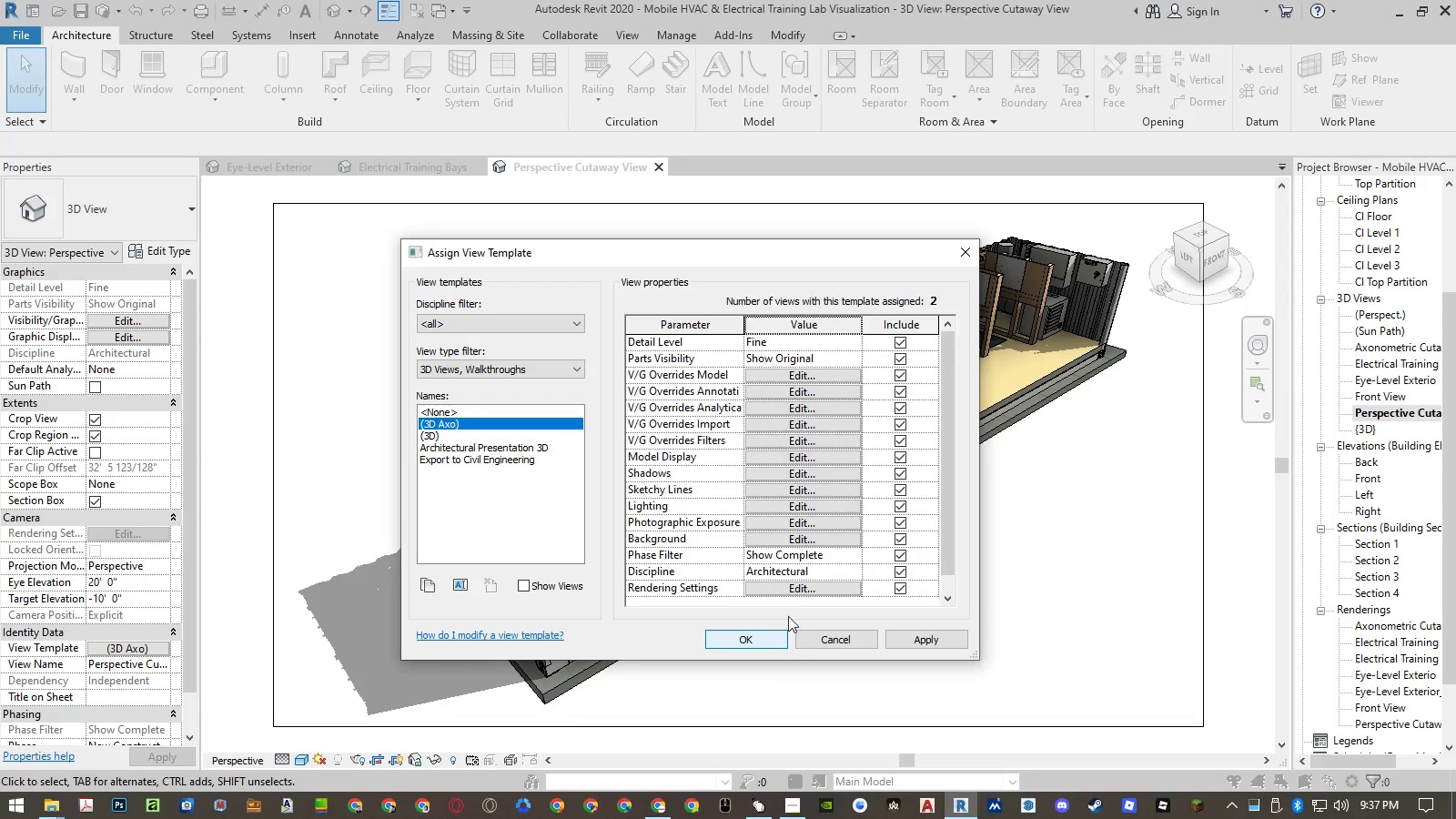 
left_click([799, 596])
 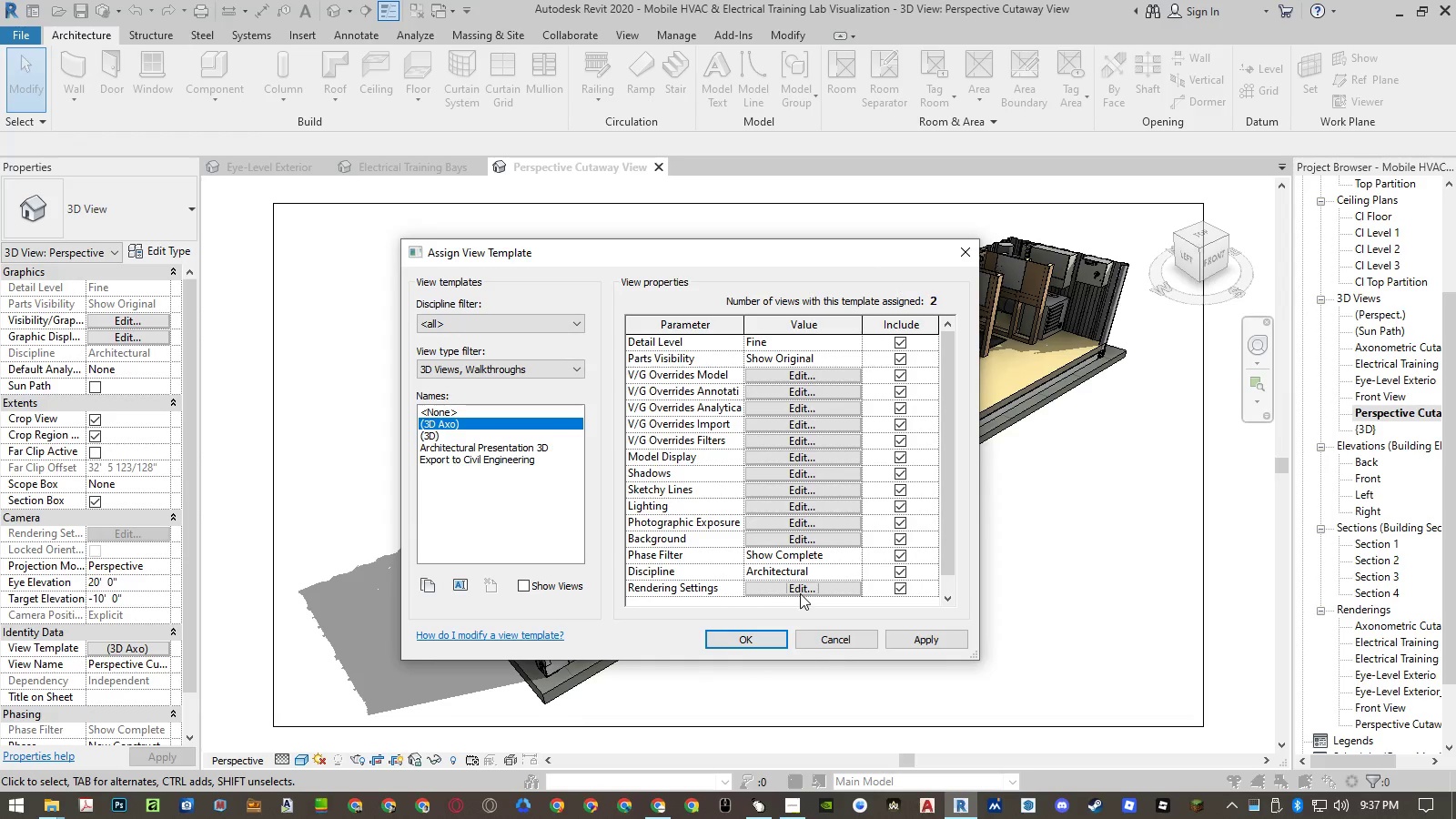 
left_click([800, 593])
 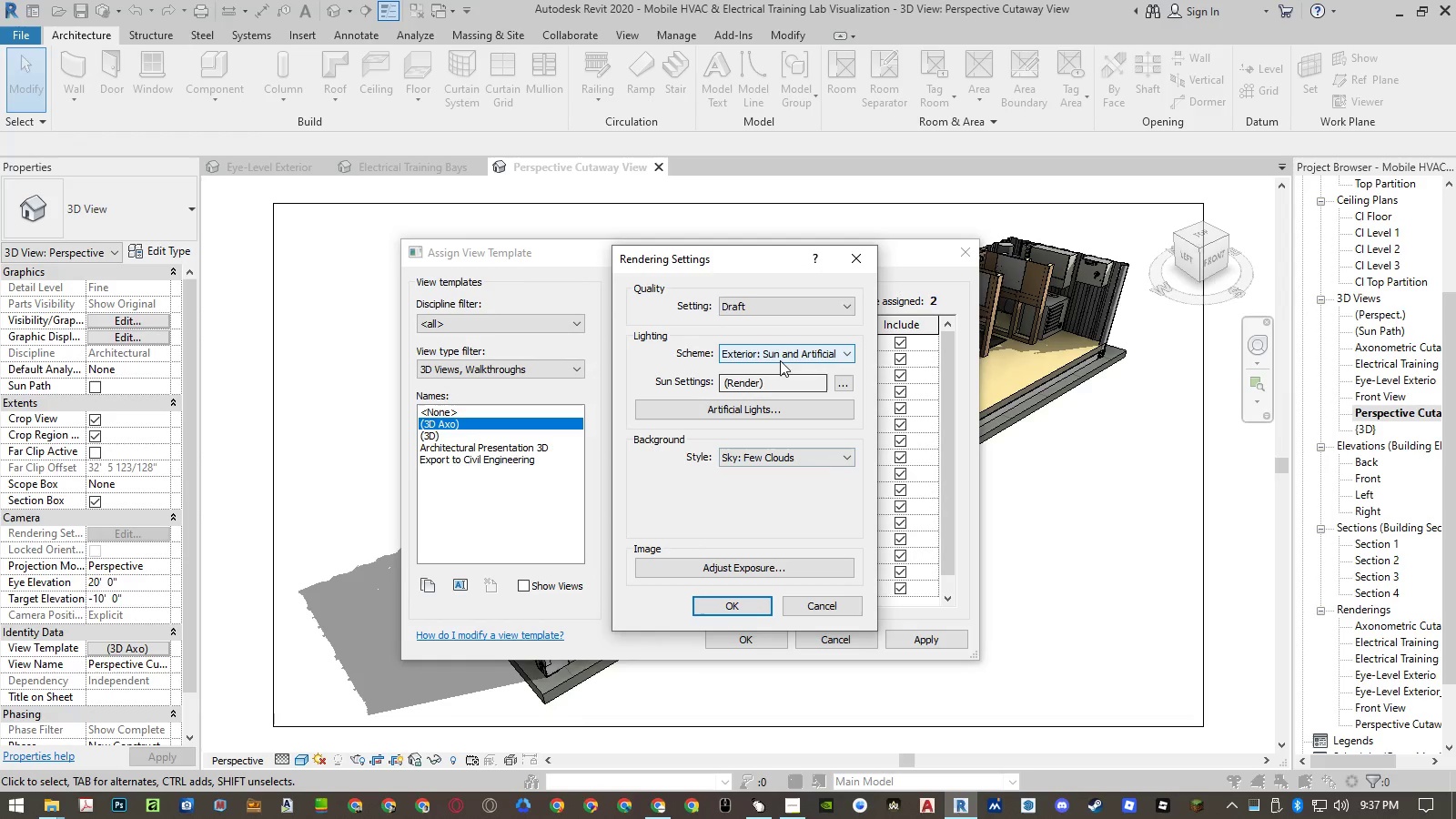 
left_click([779, 308])
 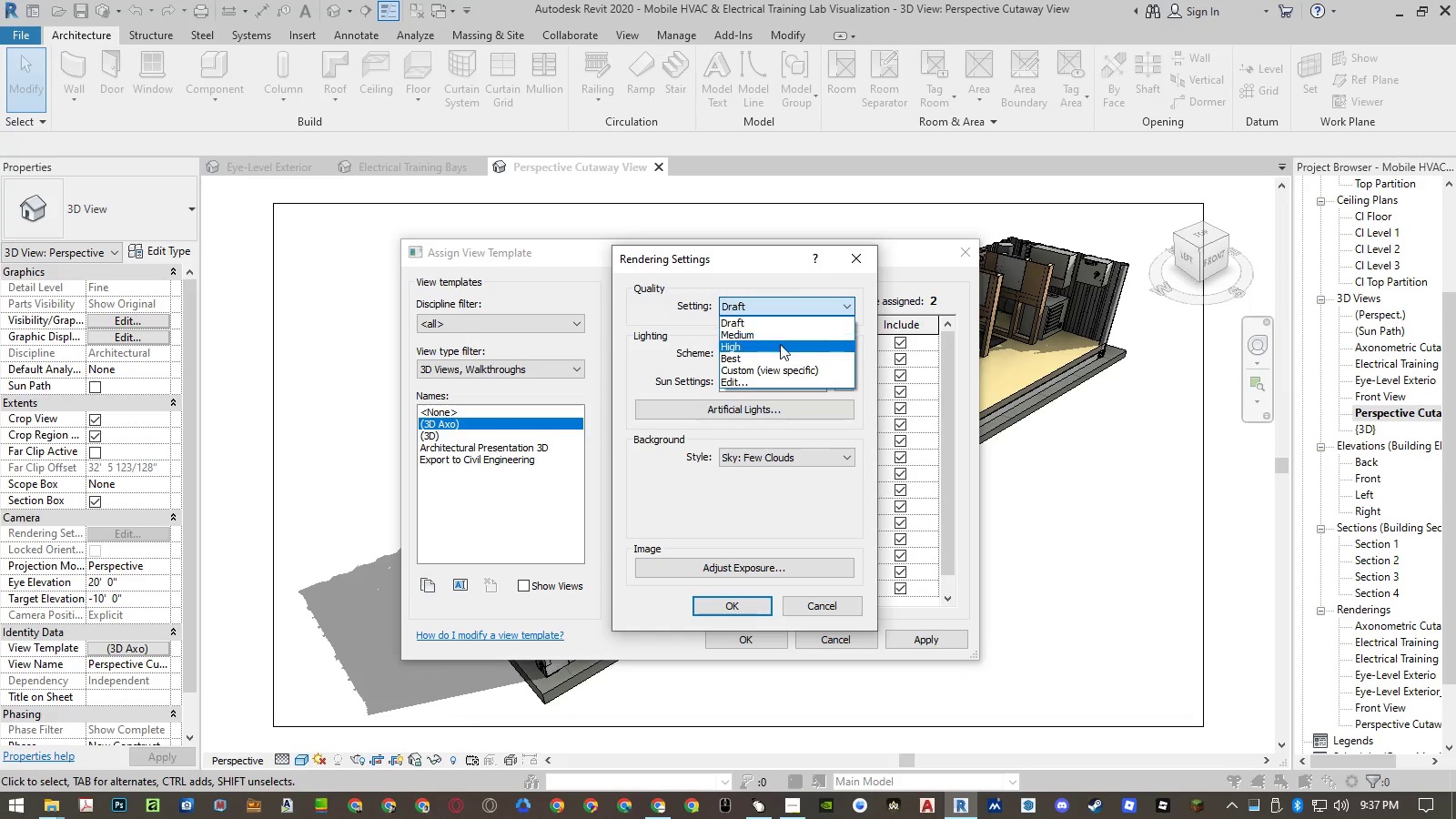 
left_click([780, 345])
 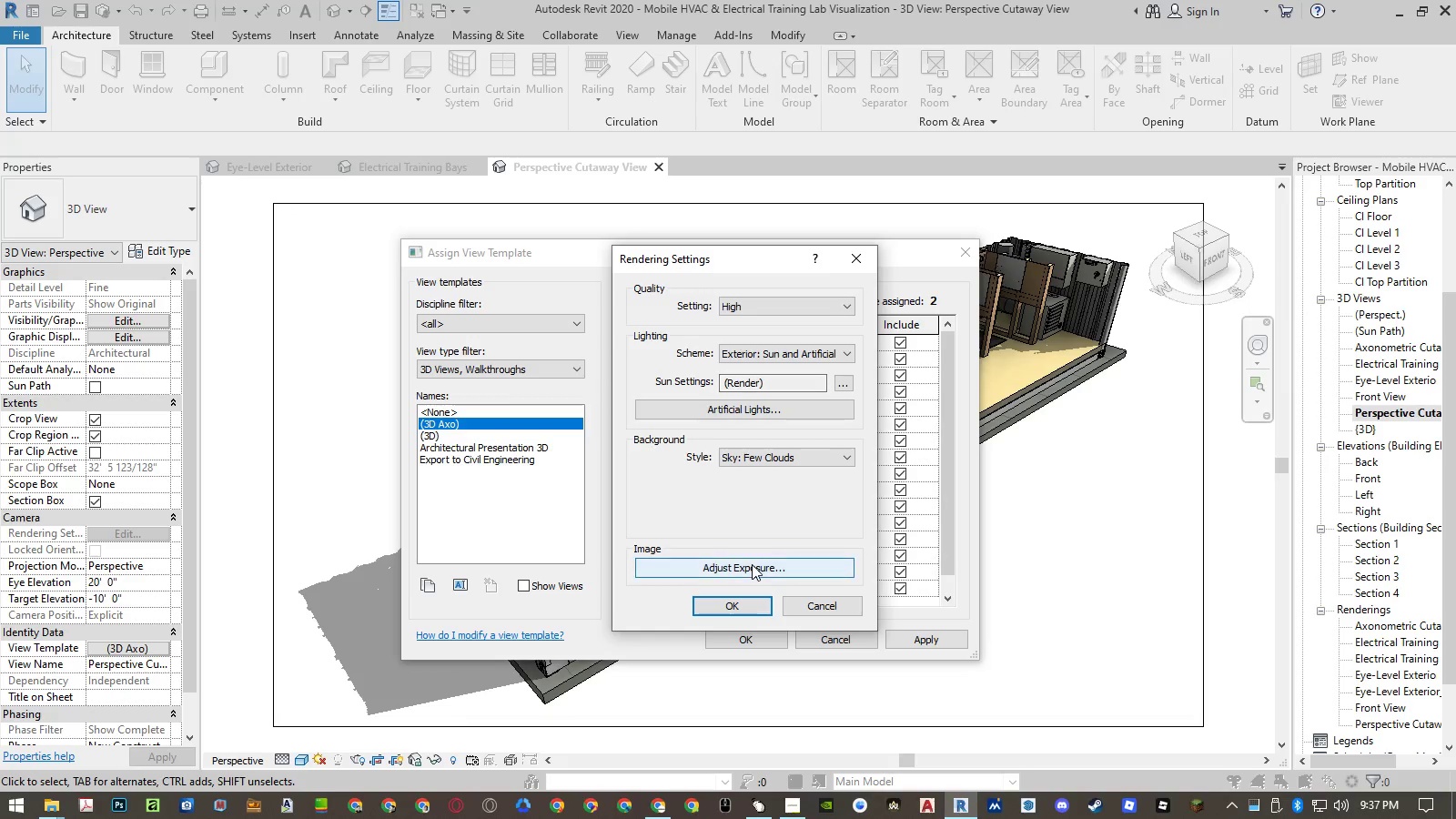 
left_click([752, 564])
 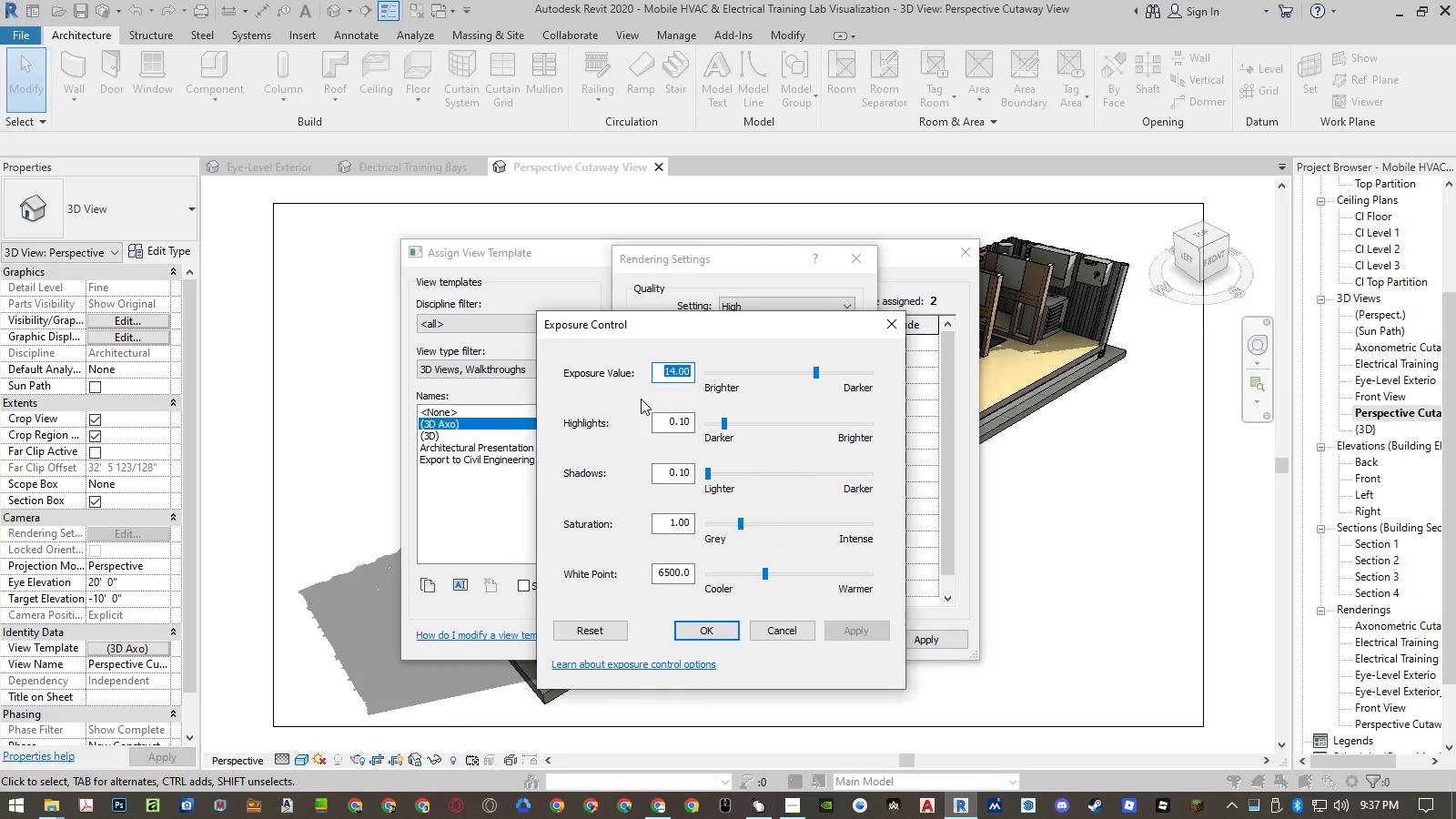 
key(Numpad1)
 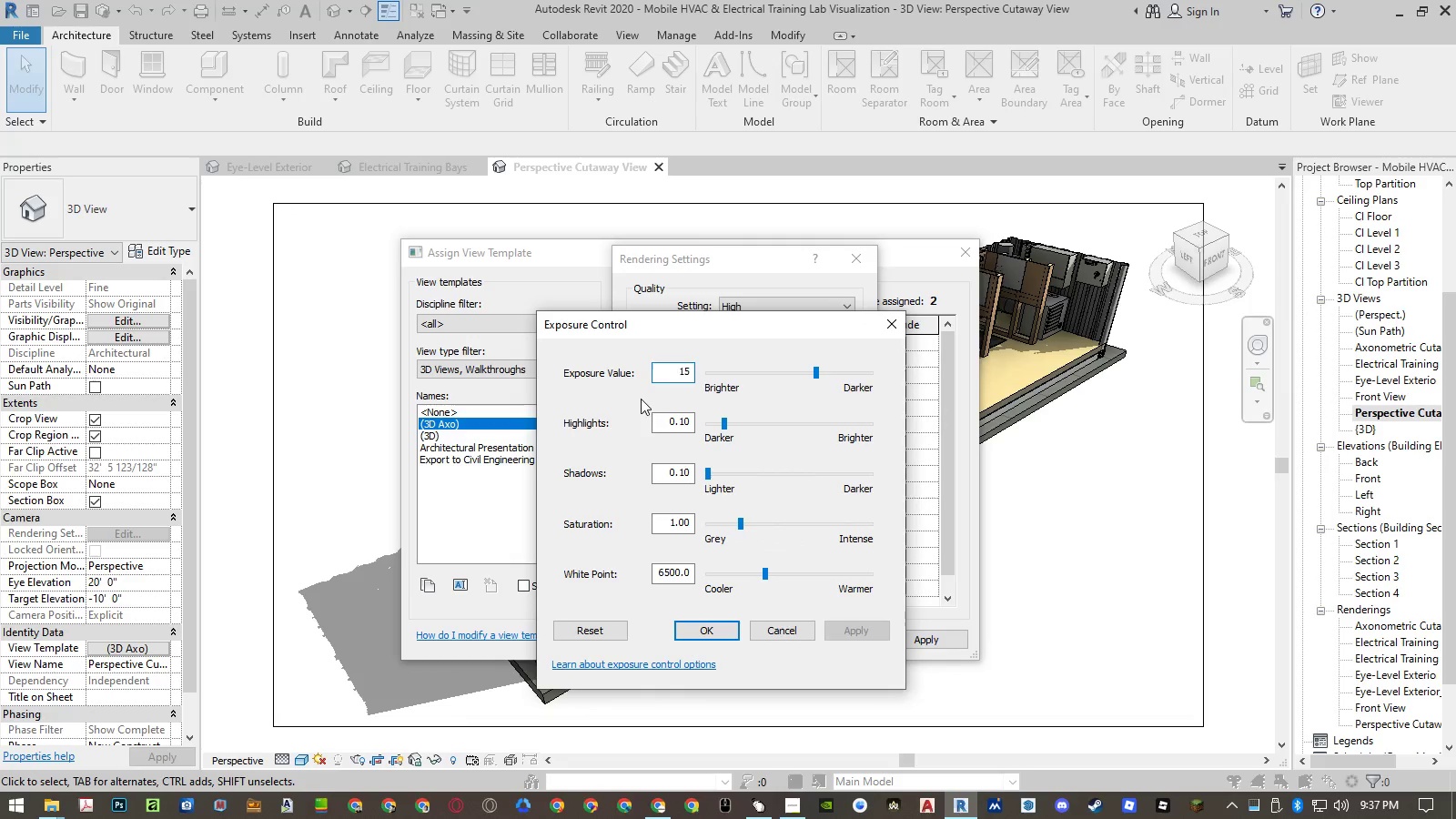 
key(Numpad5)
 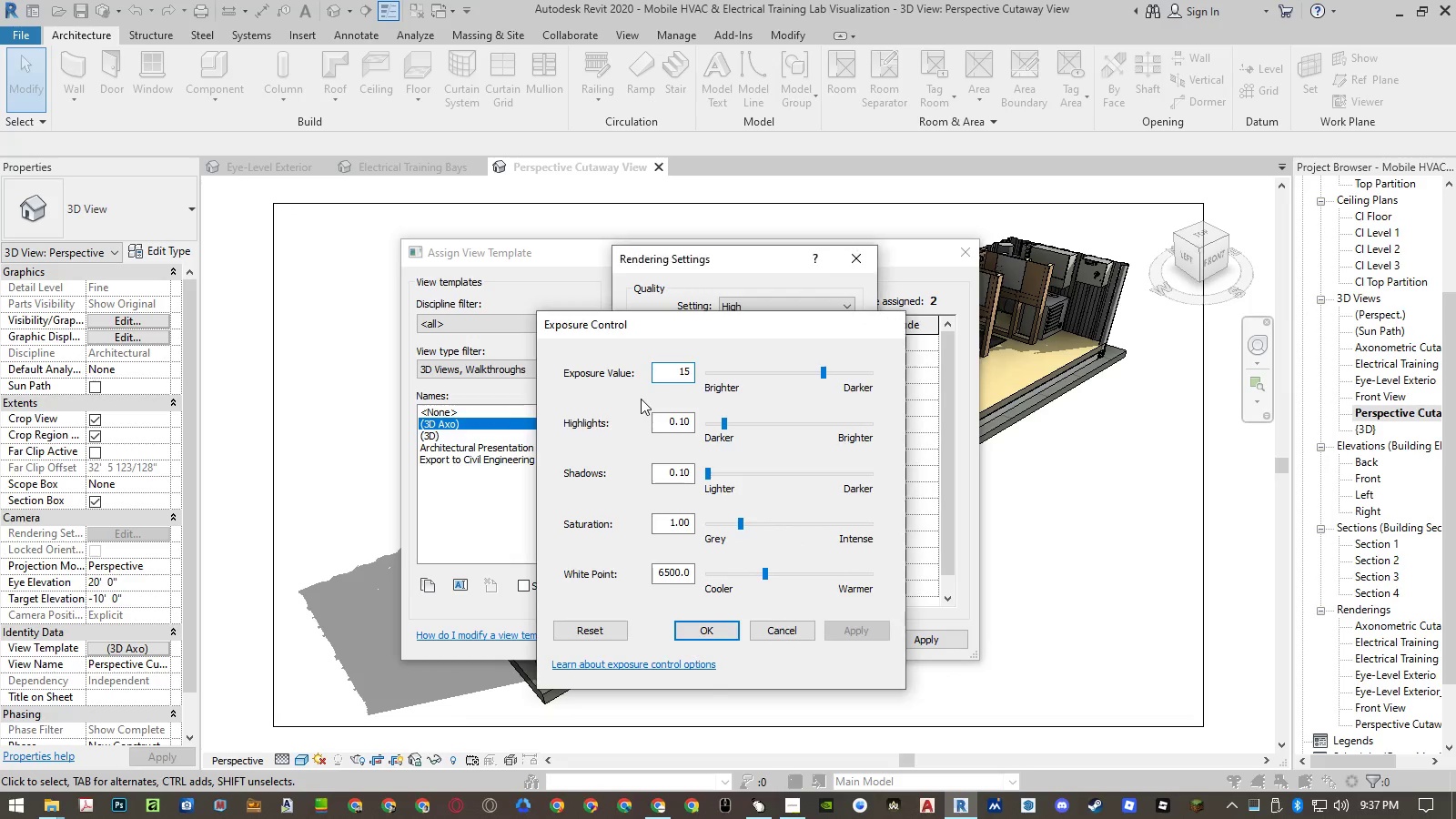 
key(NumpadEnter)
 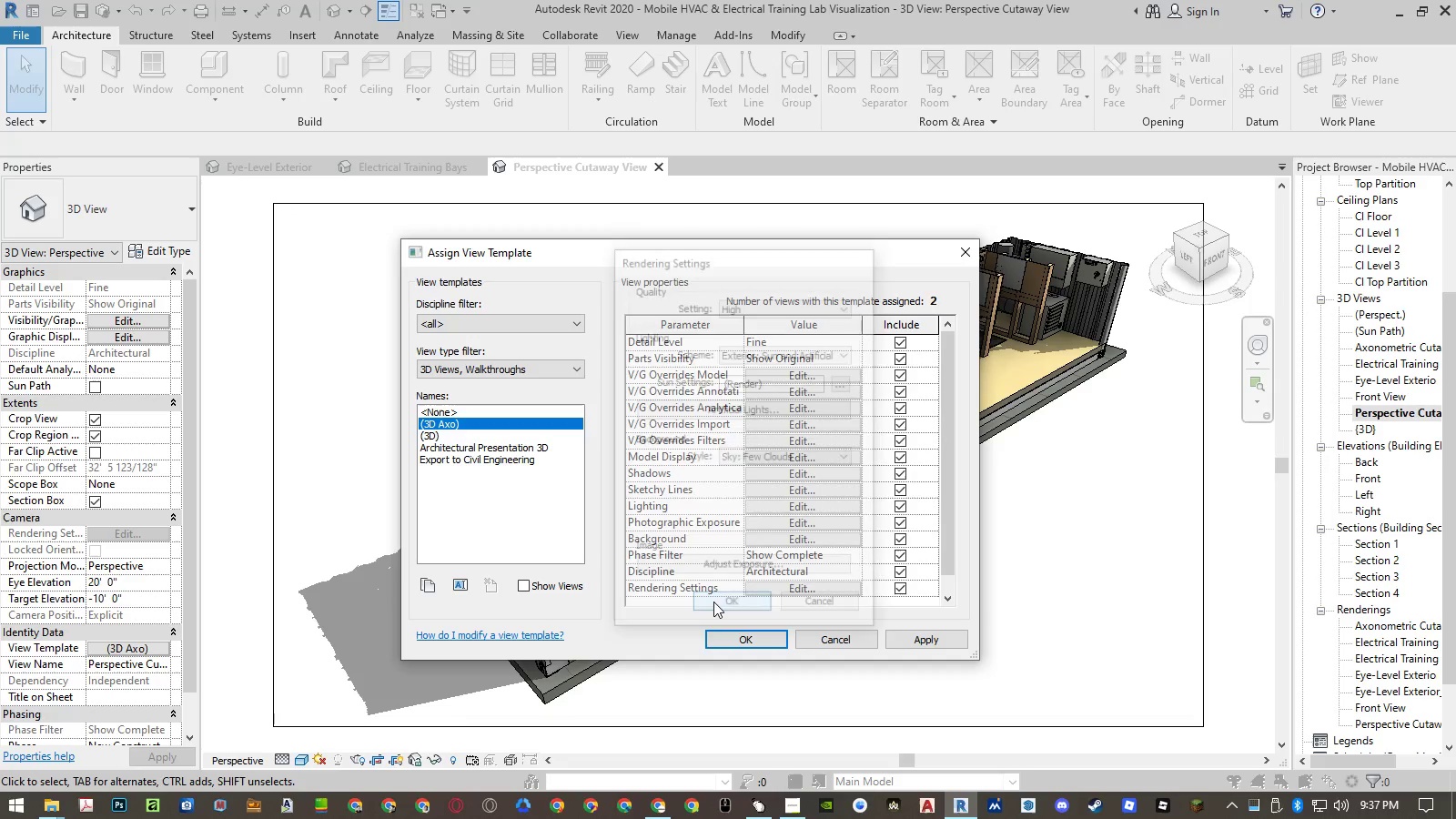 
left_click([742, 642])
 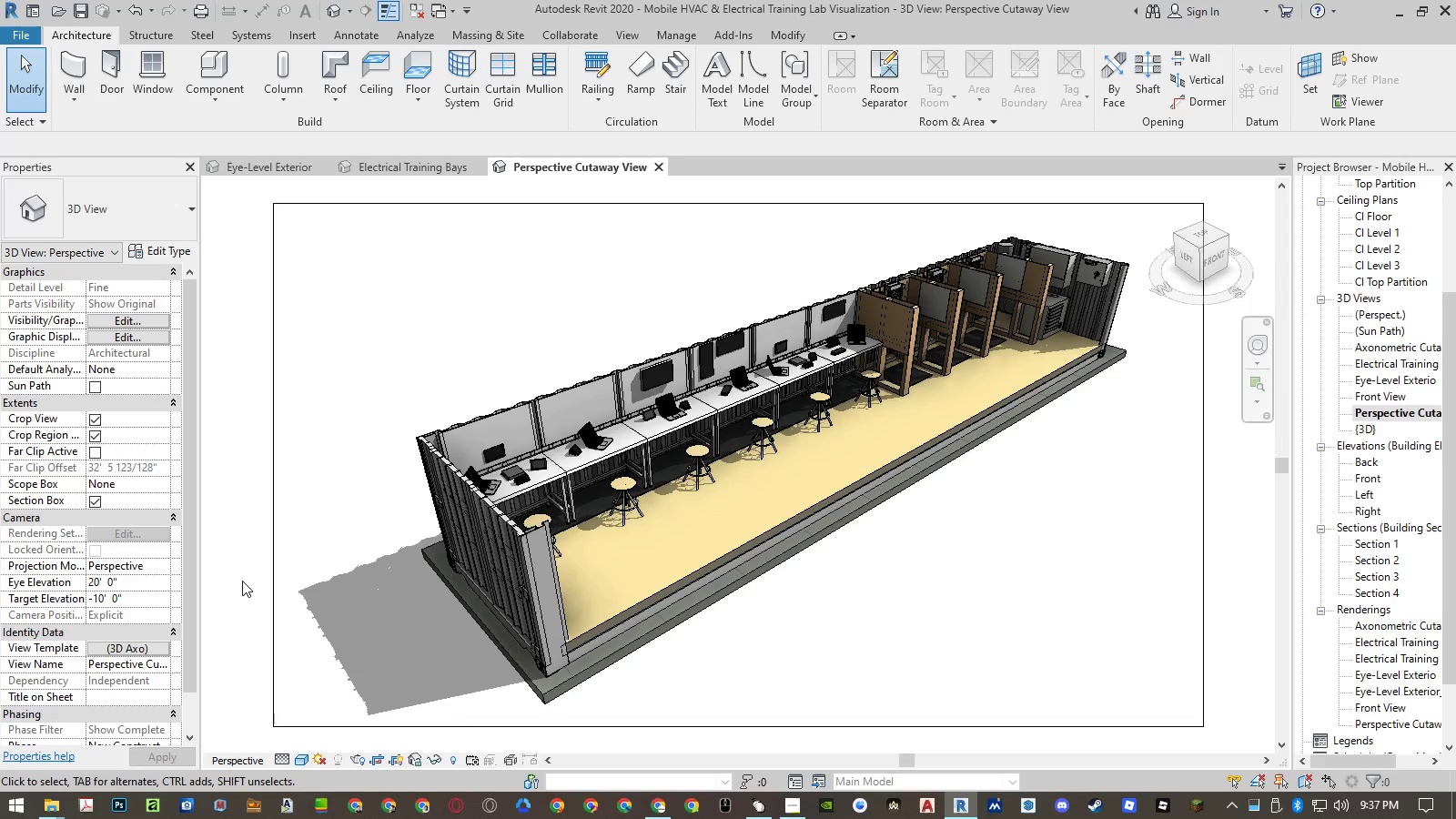 
left_click([242, 581])
 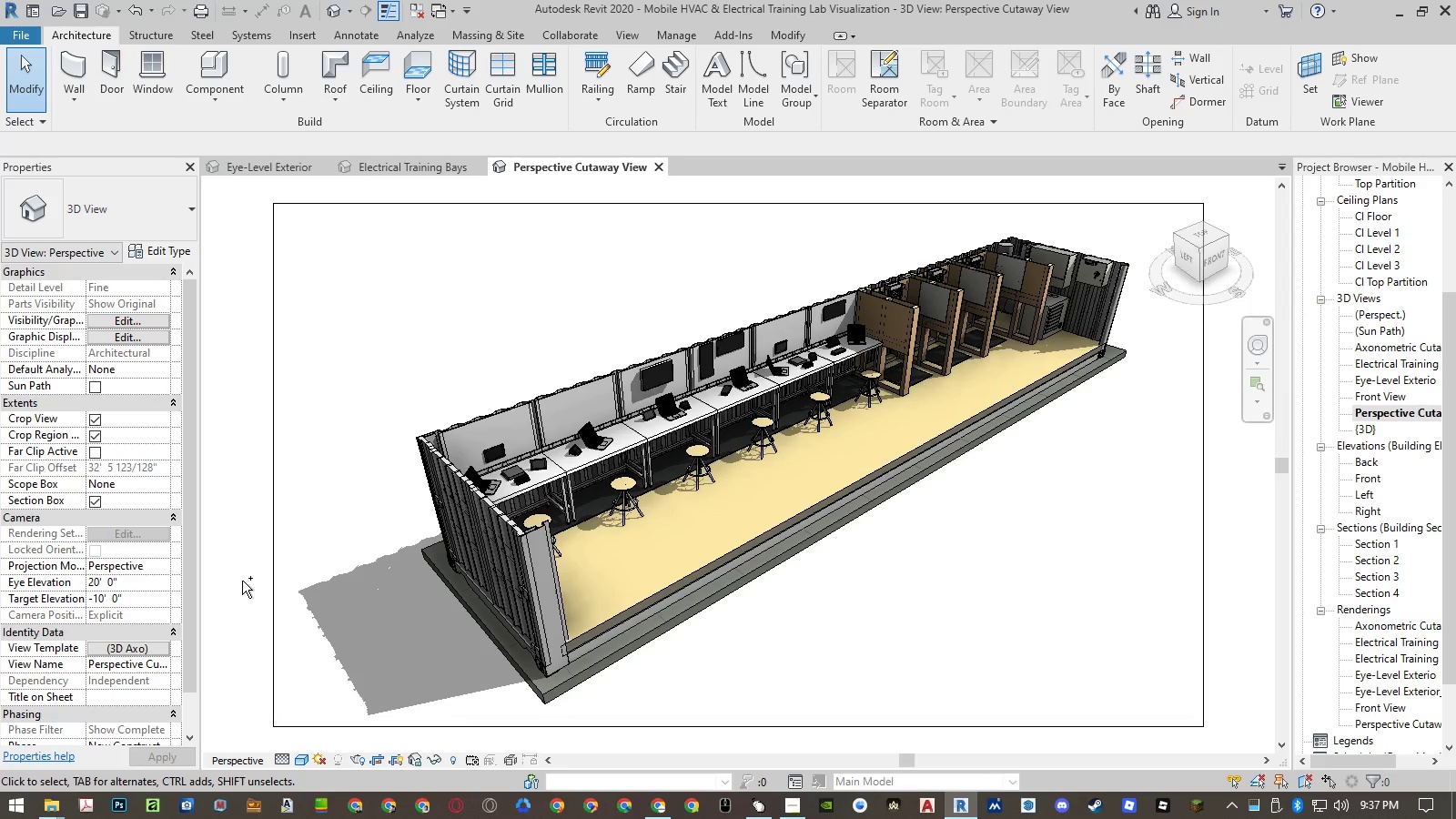 
key(Control+S)
 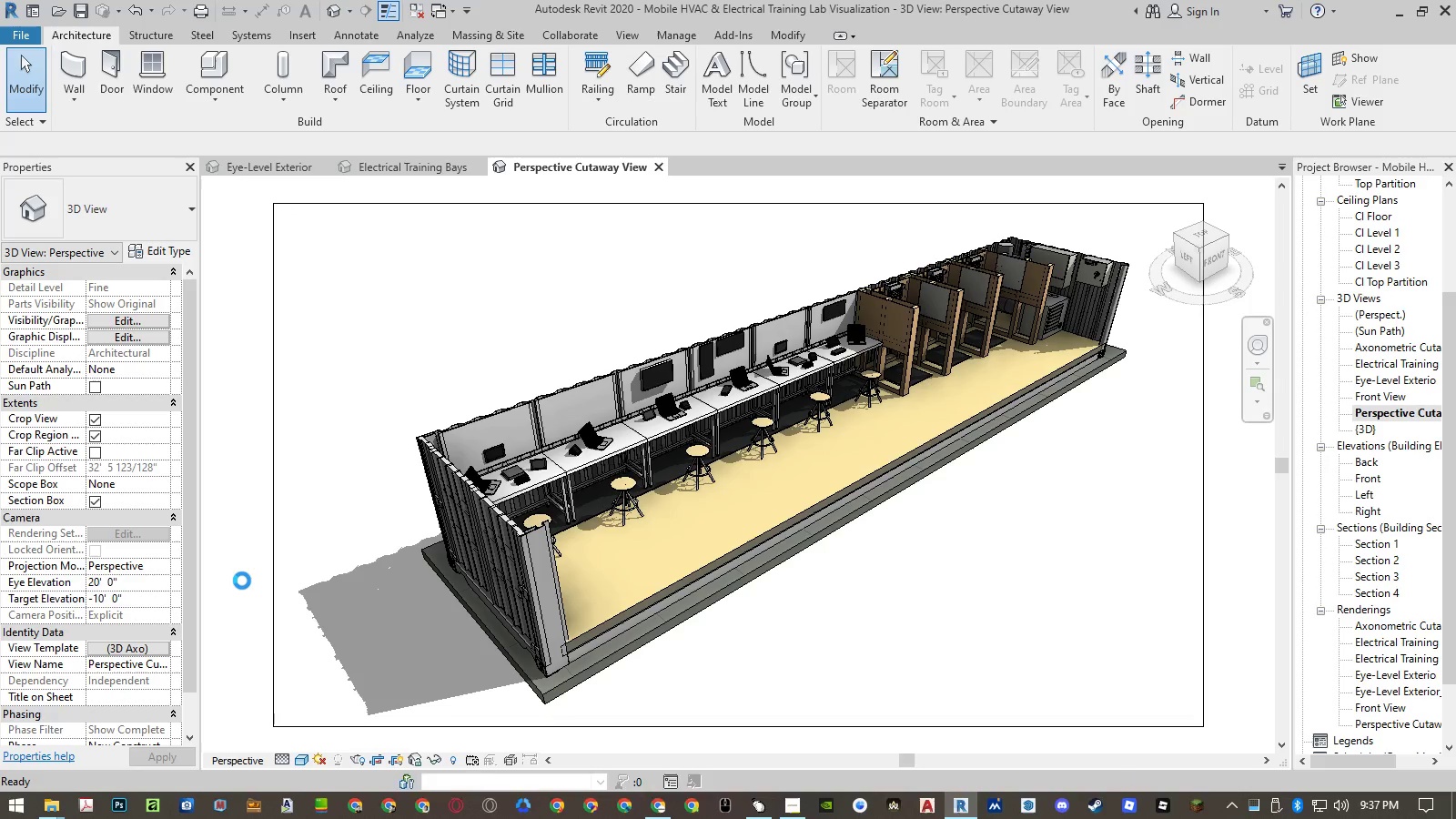 
type(rr)
 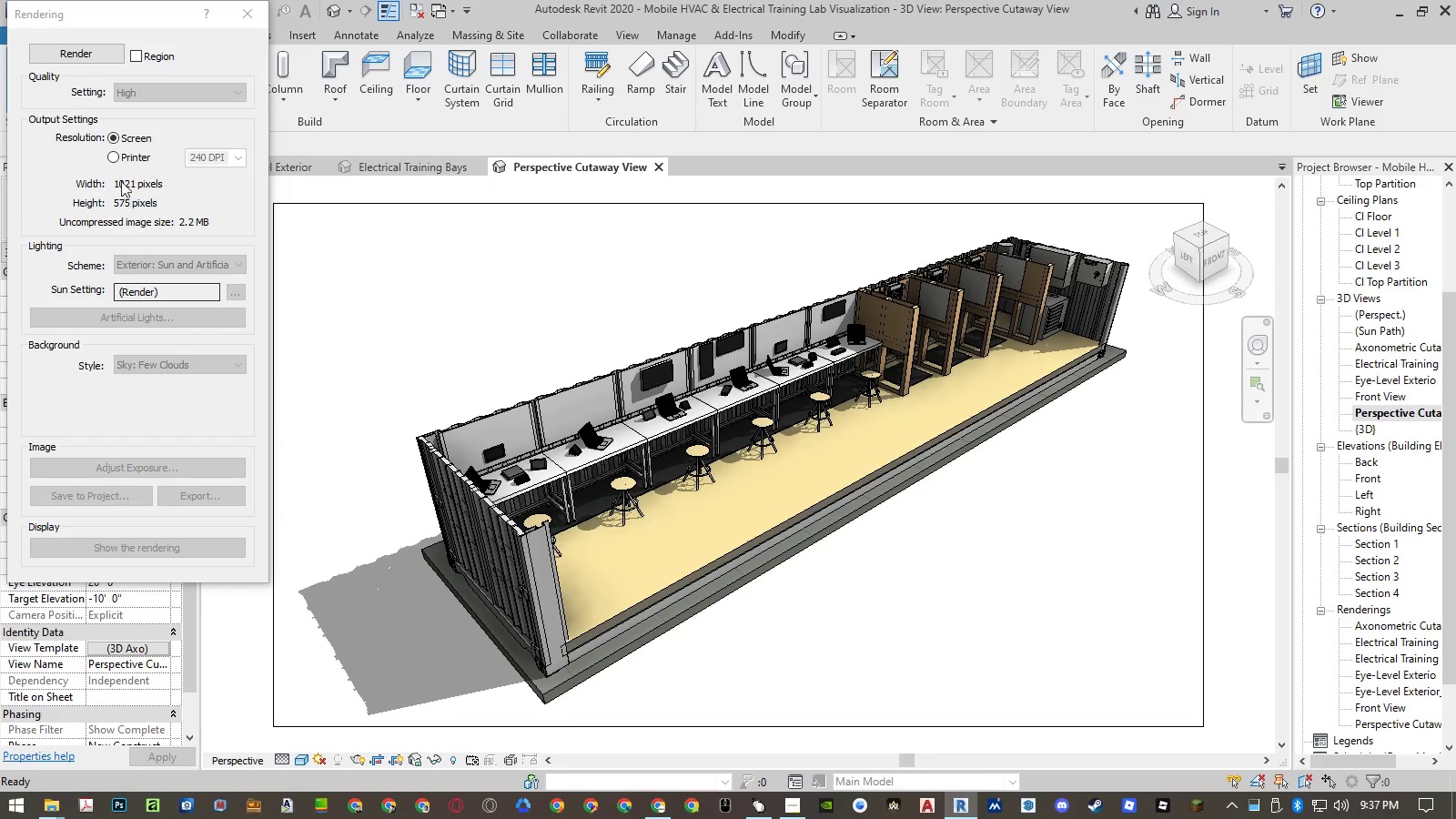 
left_click([125, 155])
 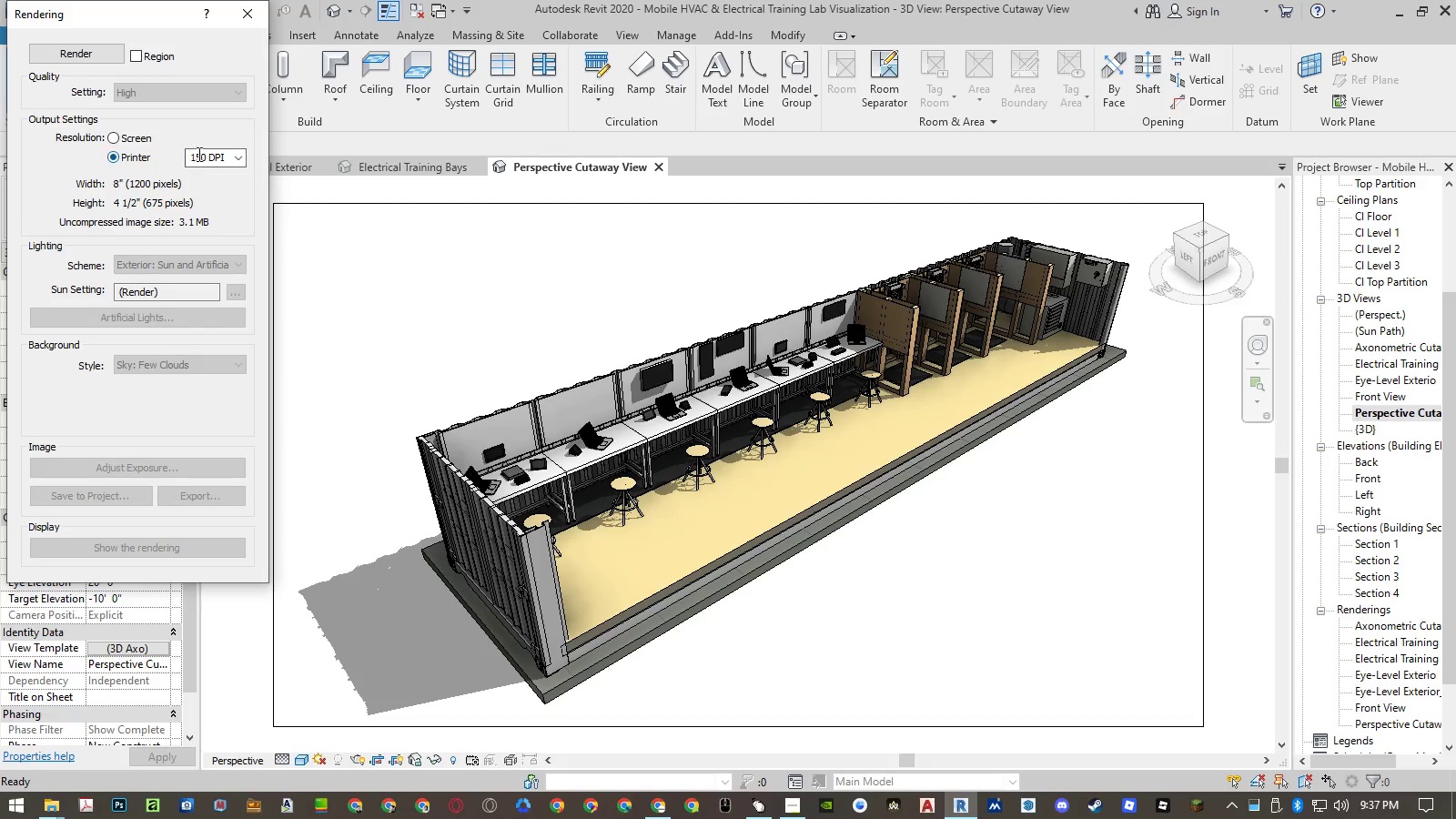 
left_click([198, 154])
 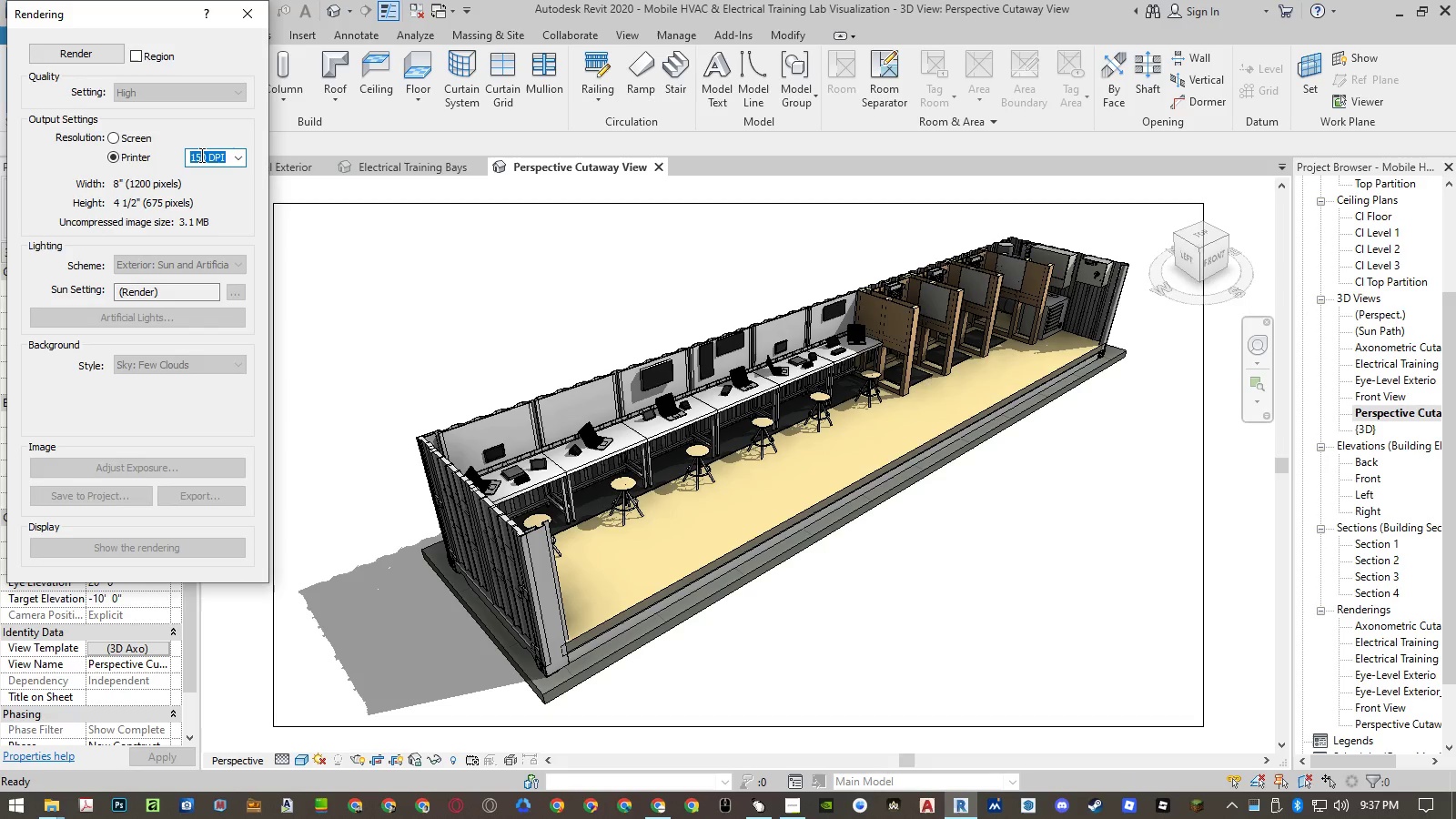 
left_click_drag(start_coordinate=[200, 155], to_coordinate=[181, 154])
 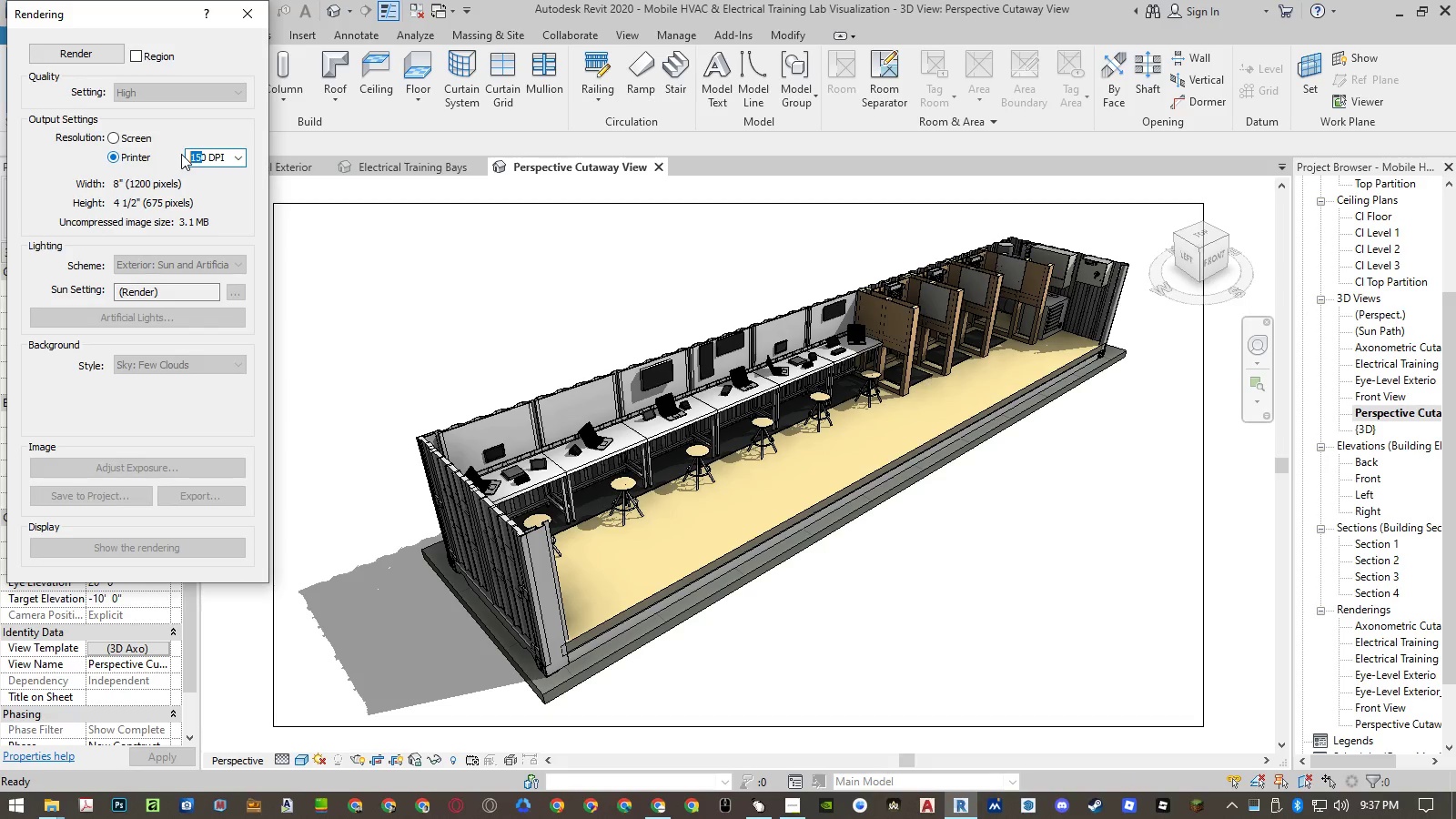 
key(Numpad2)
 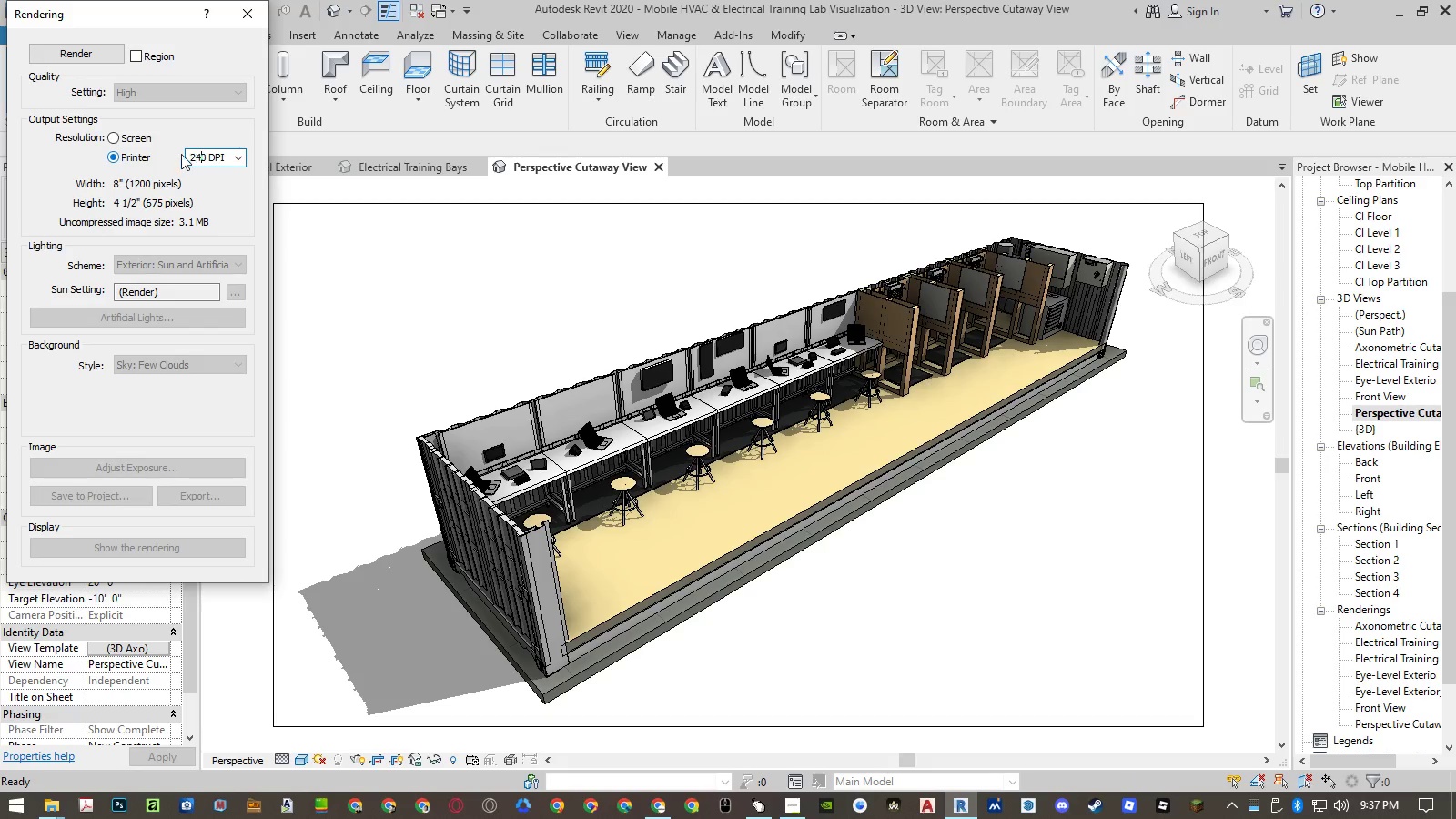 
key(Numpad4)
 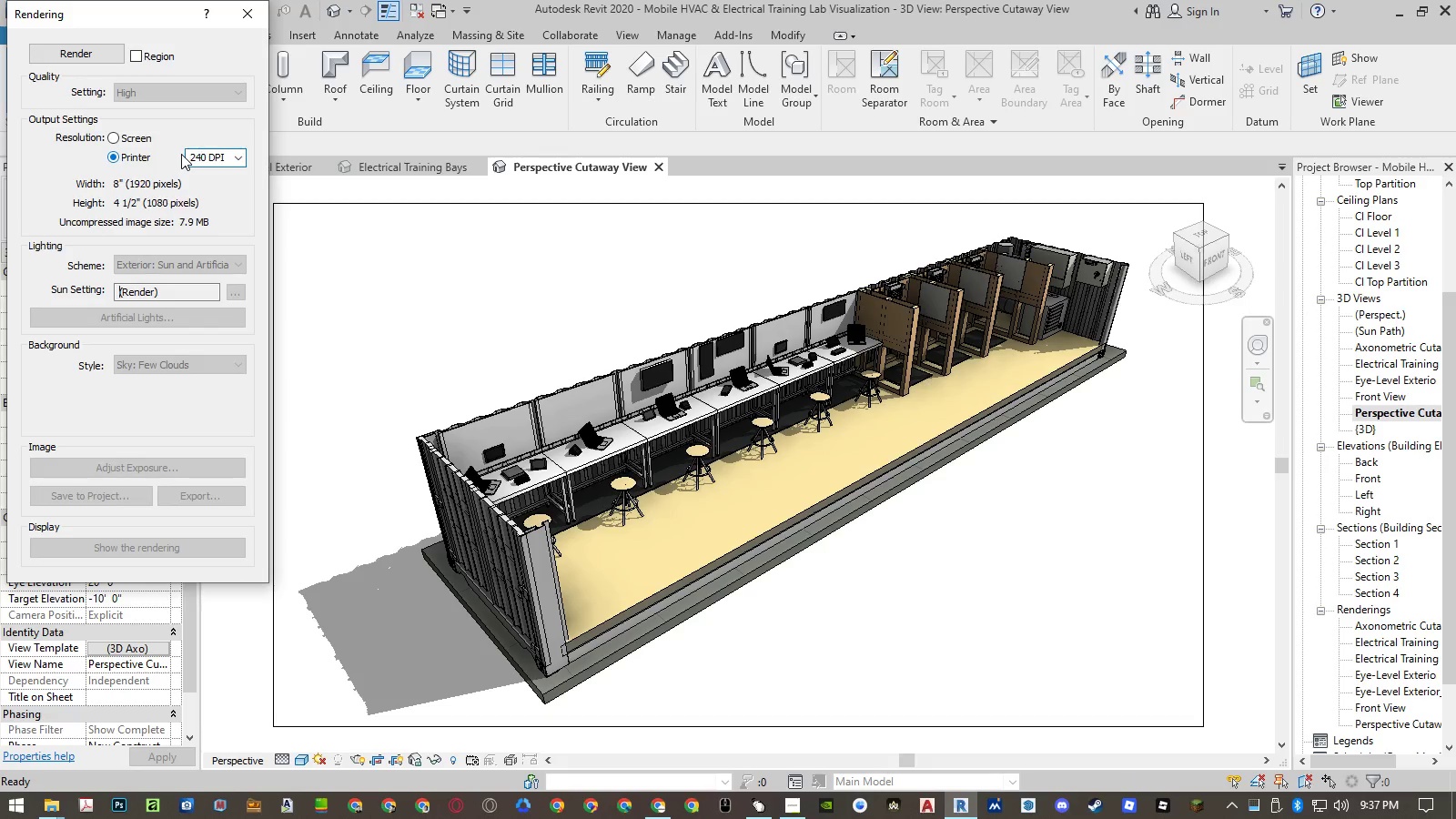 
key(NumpadEnter)
 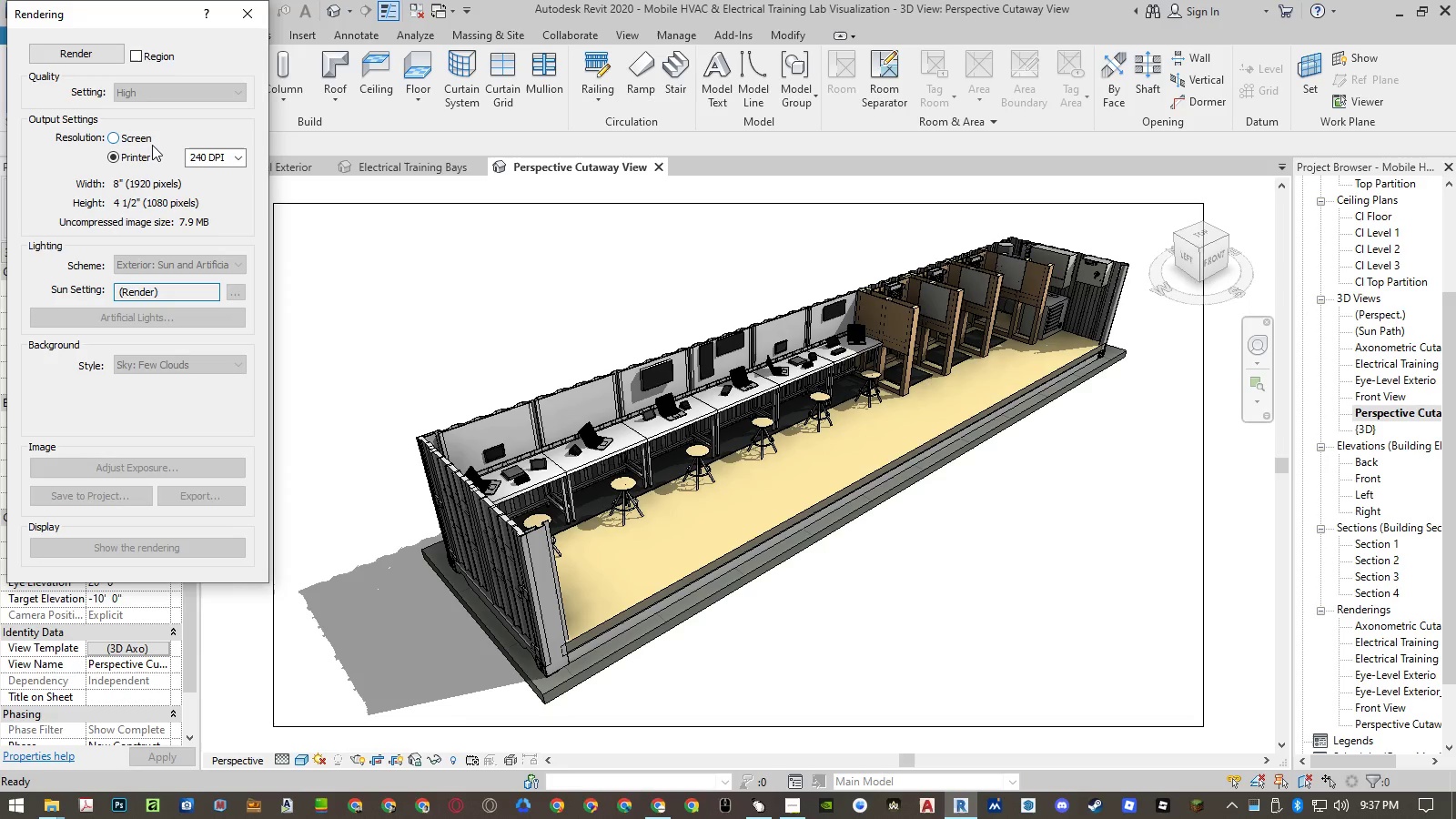 
wait(5.56)
 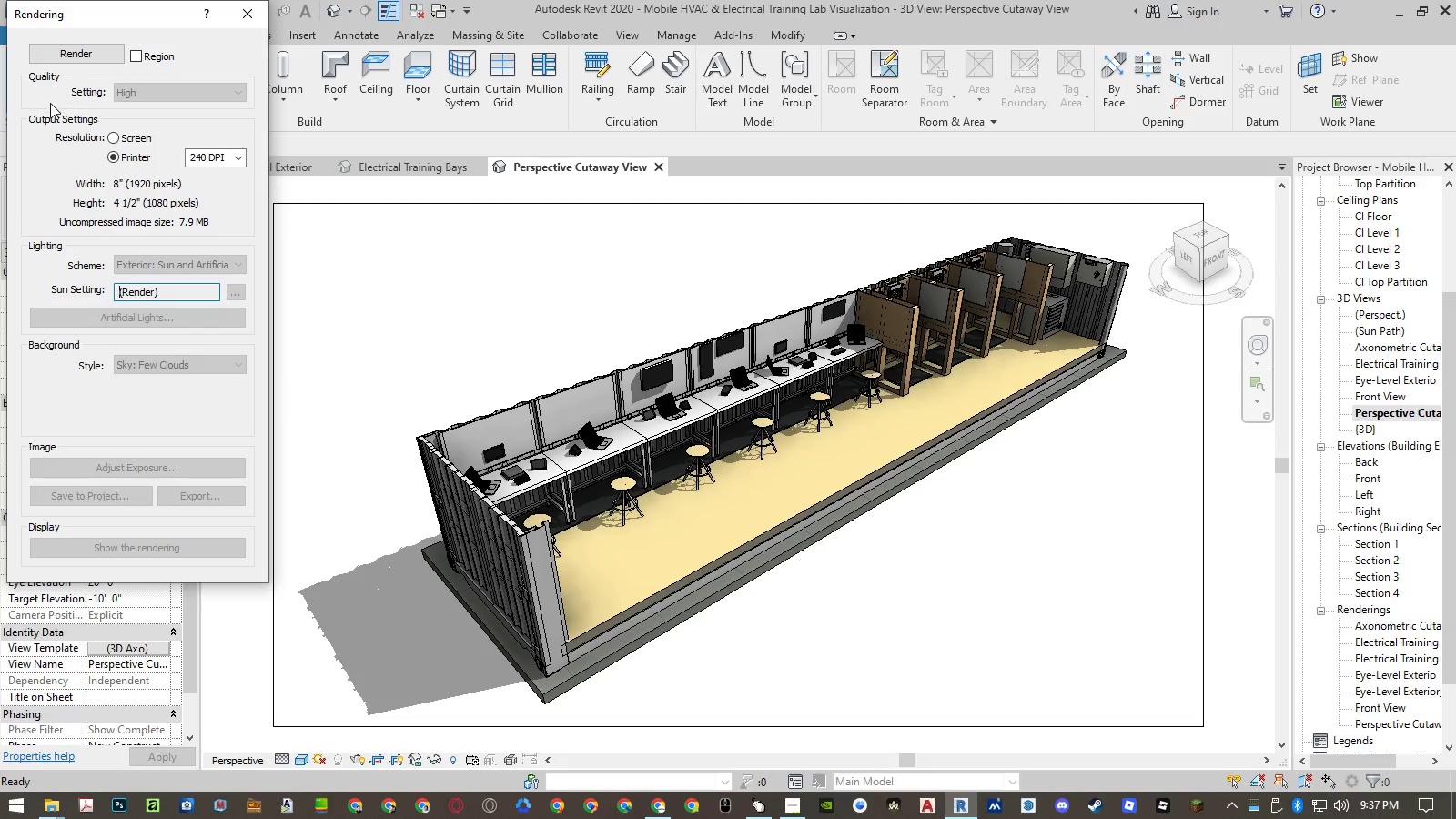 
left_click([56, 56])
 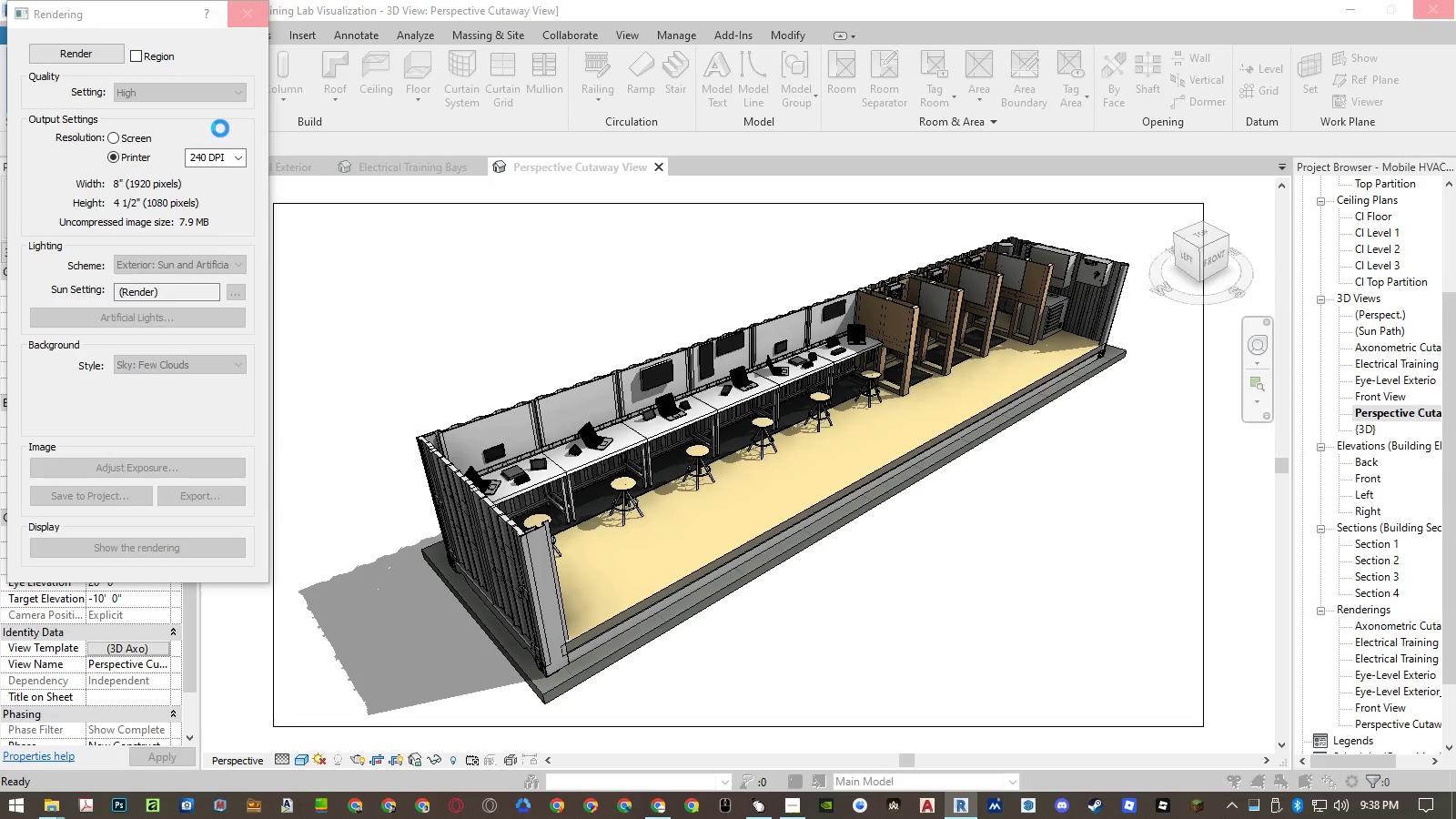 
wait(16.27)
 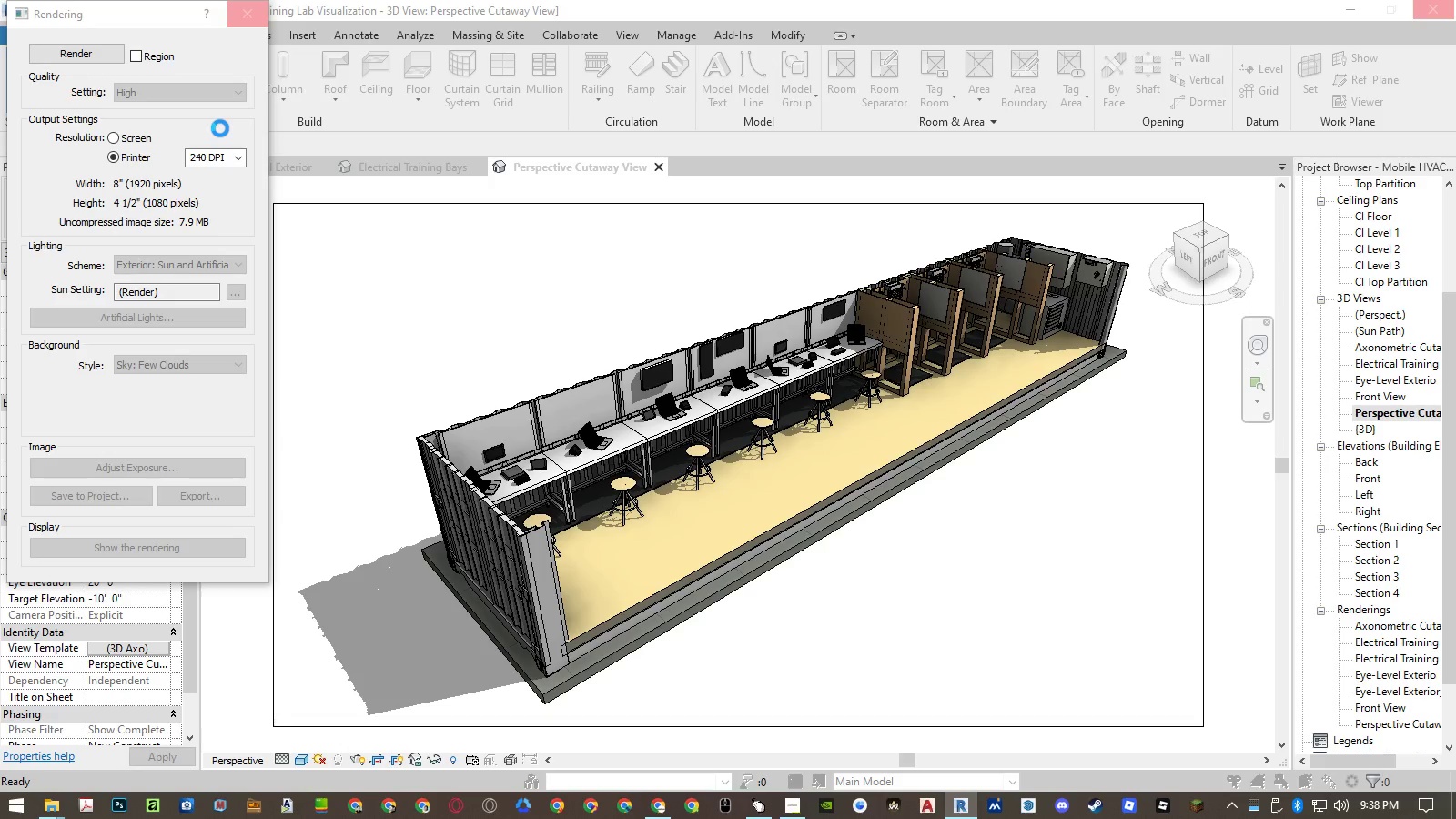 
left_click([249, 60])
 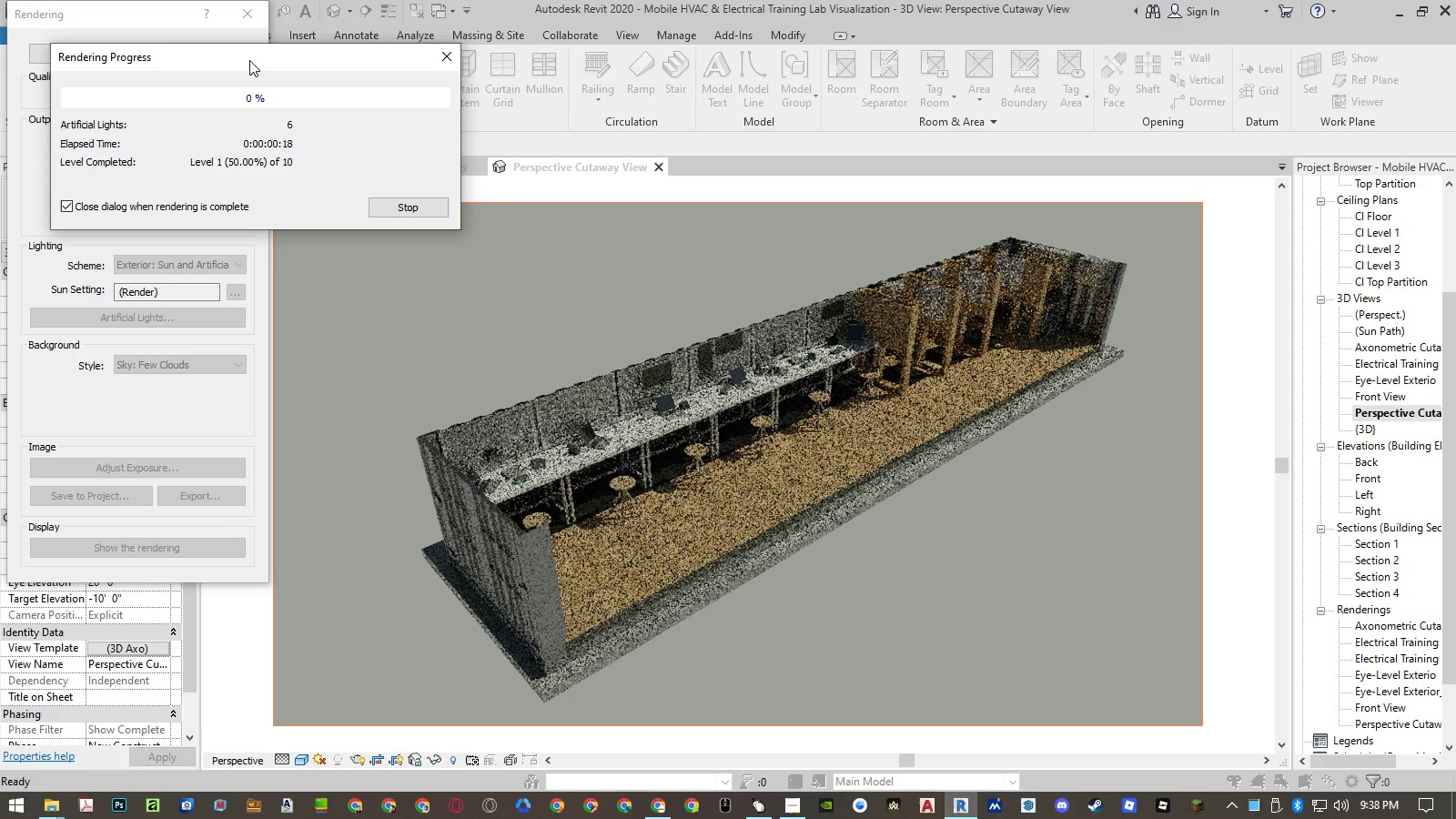 
key(Shift+F4)
 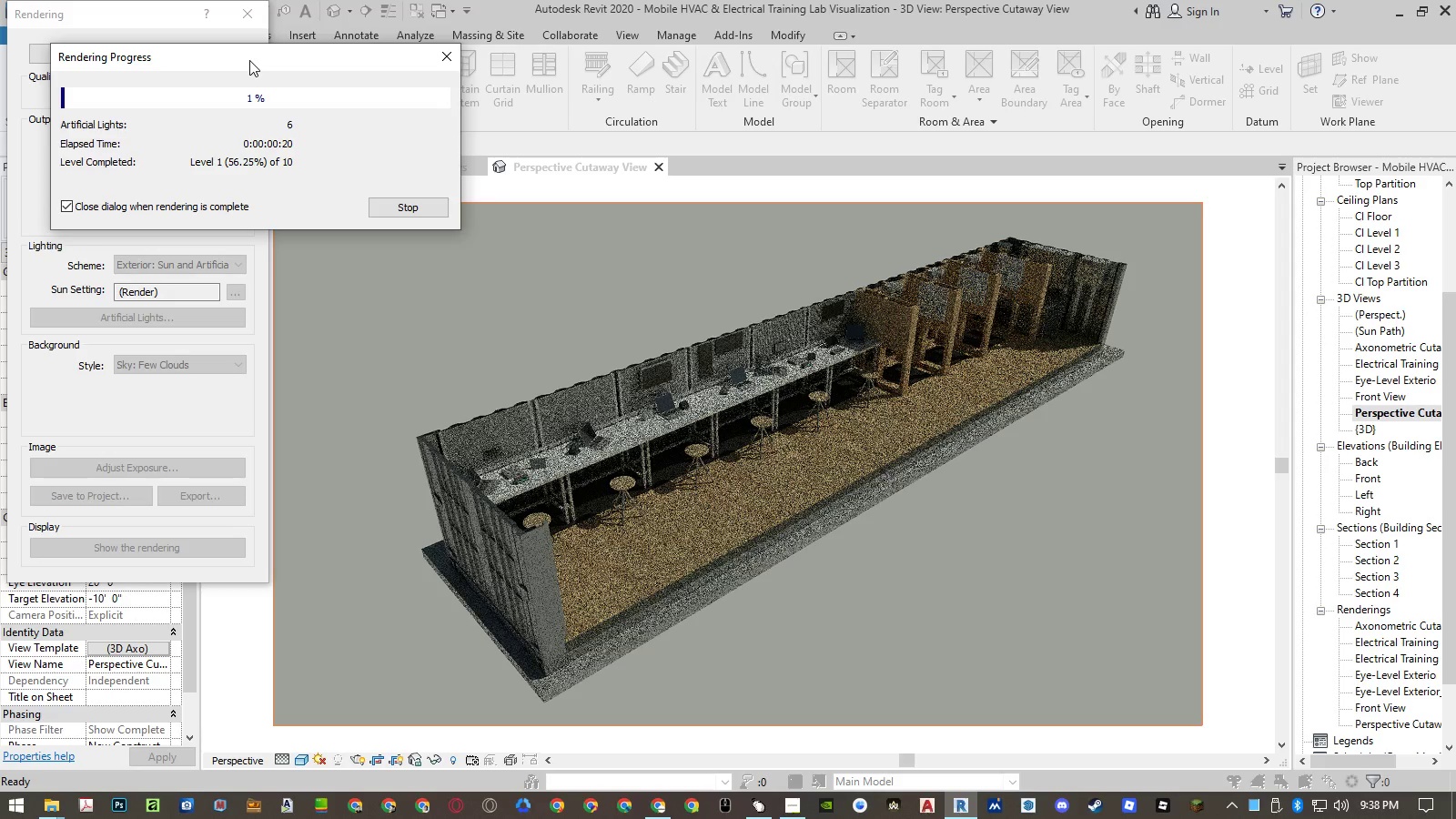 
left_click([248, 60])
 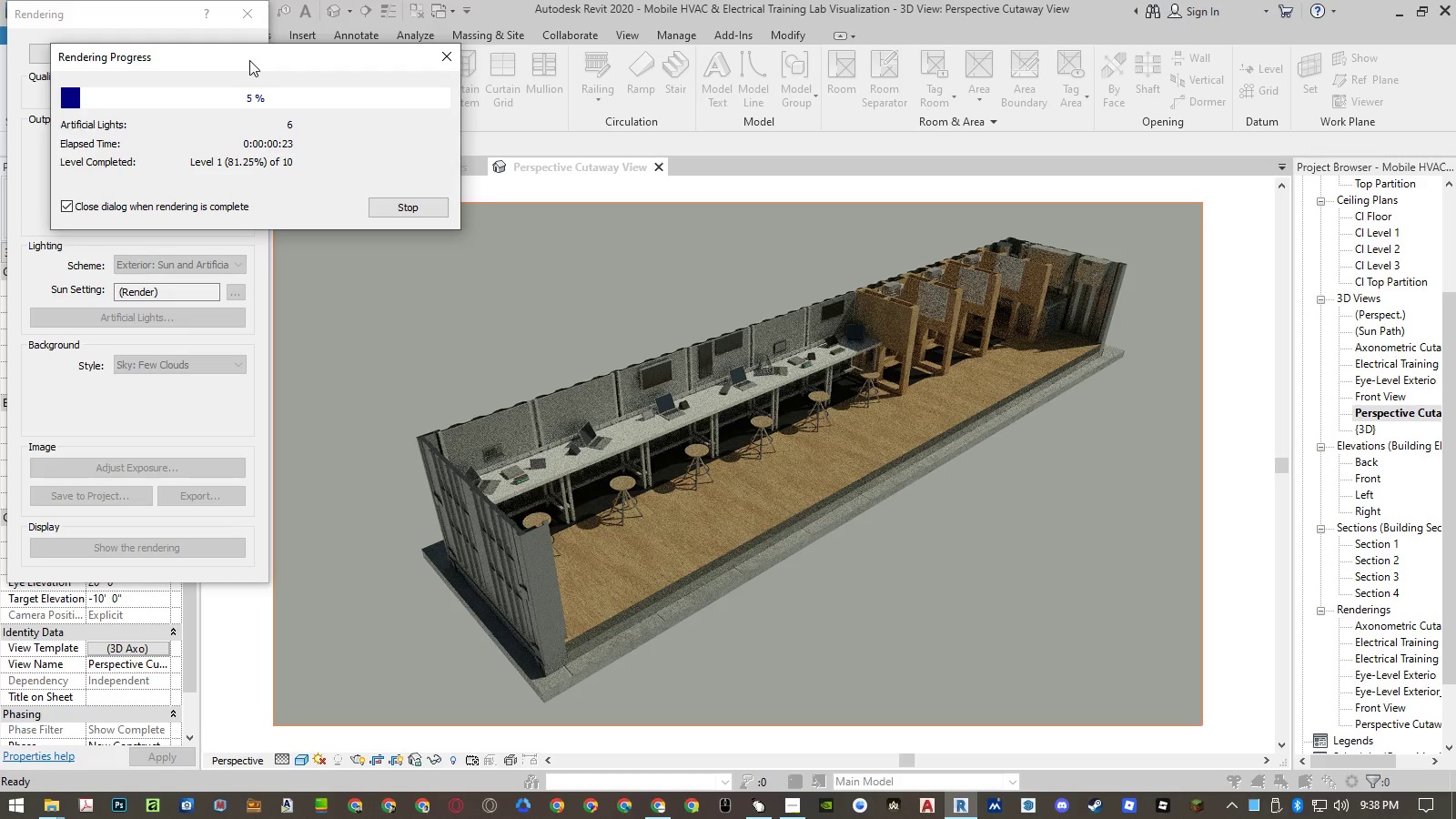 
left_click([248, 60])
 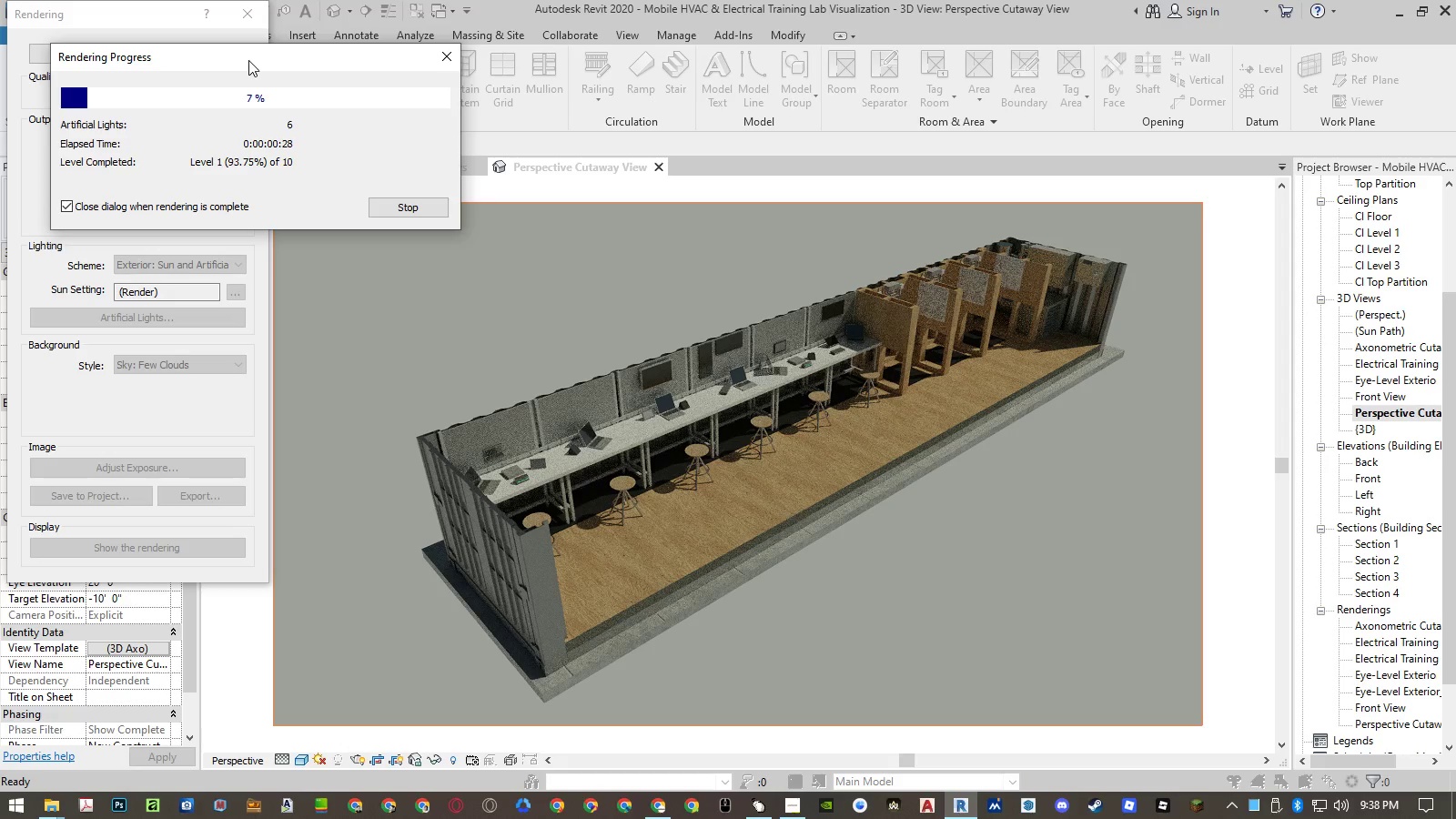 
left_click([247, 59])
 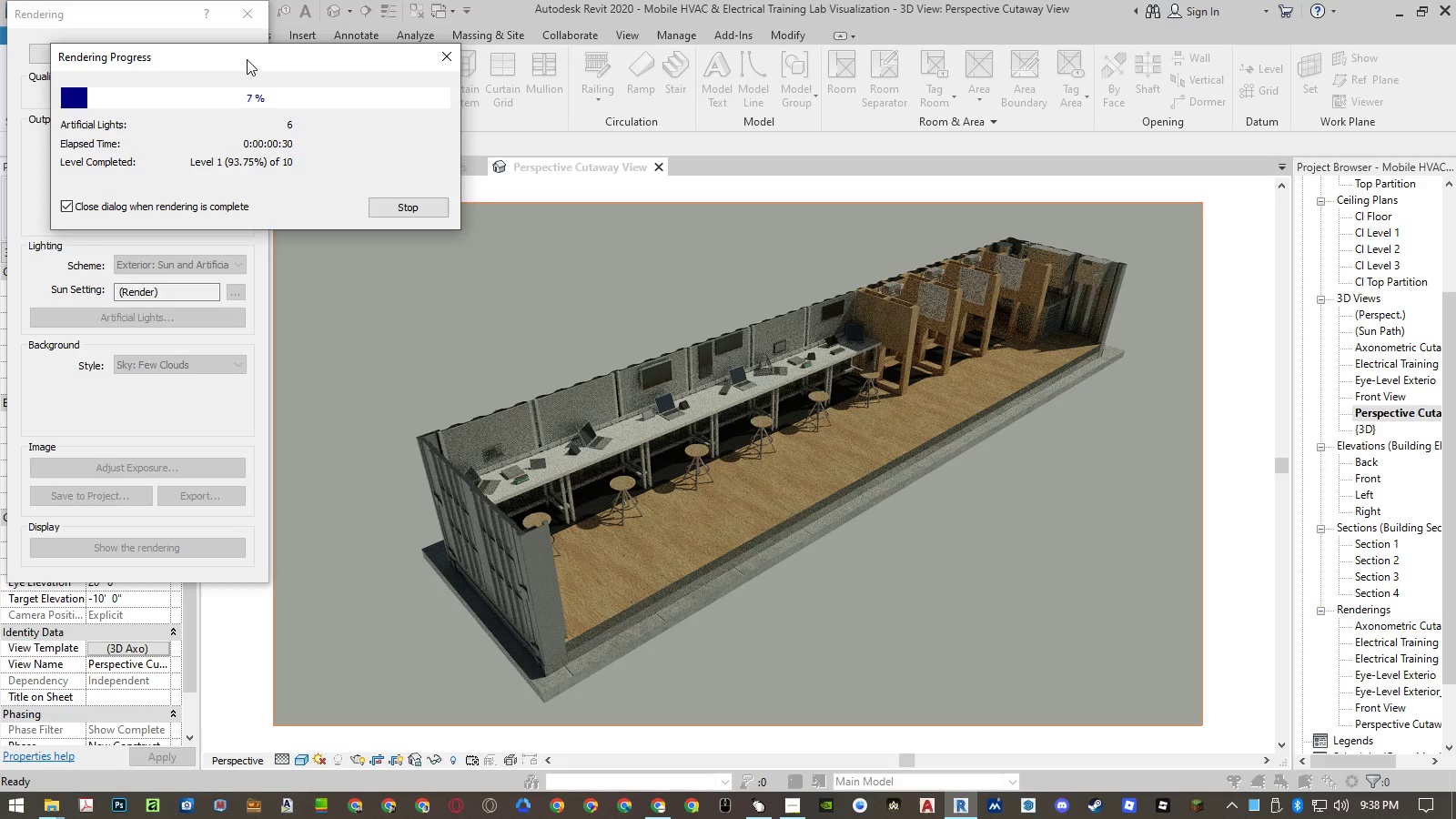 
double_click([248, 60])
 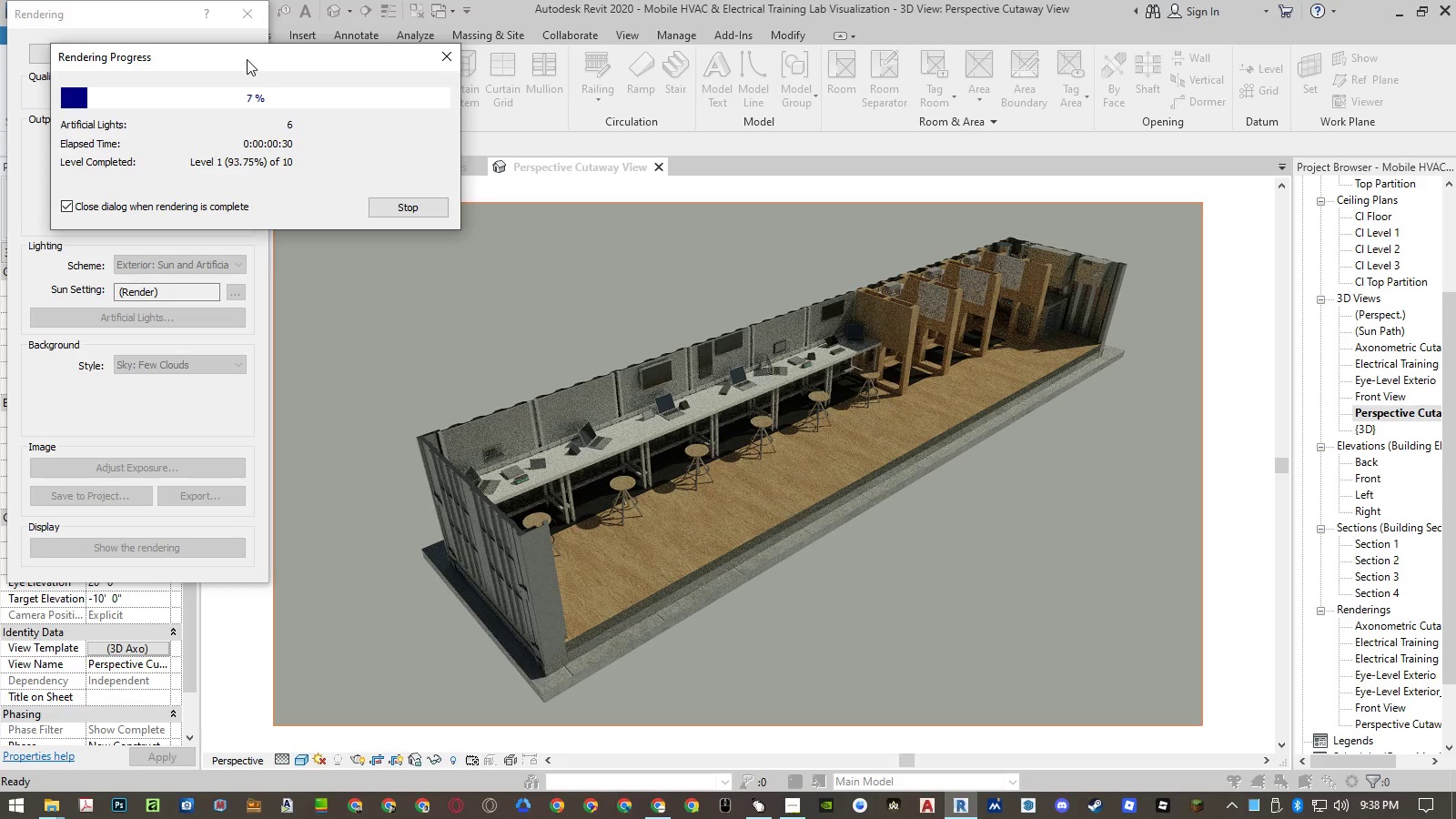 
hold_key(key=ShiftLeft, duration=0.7)
 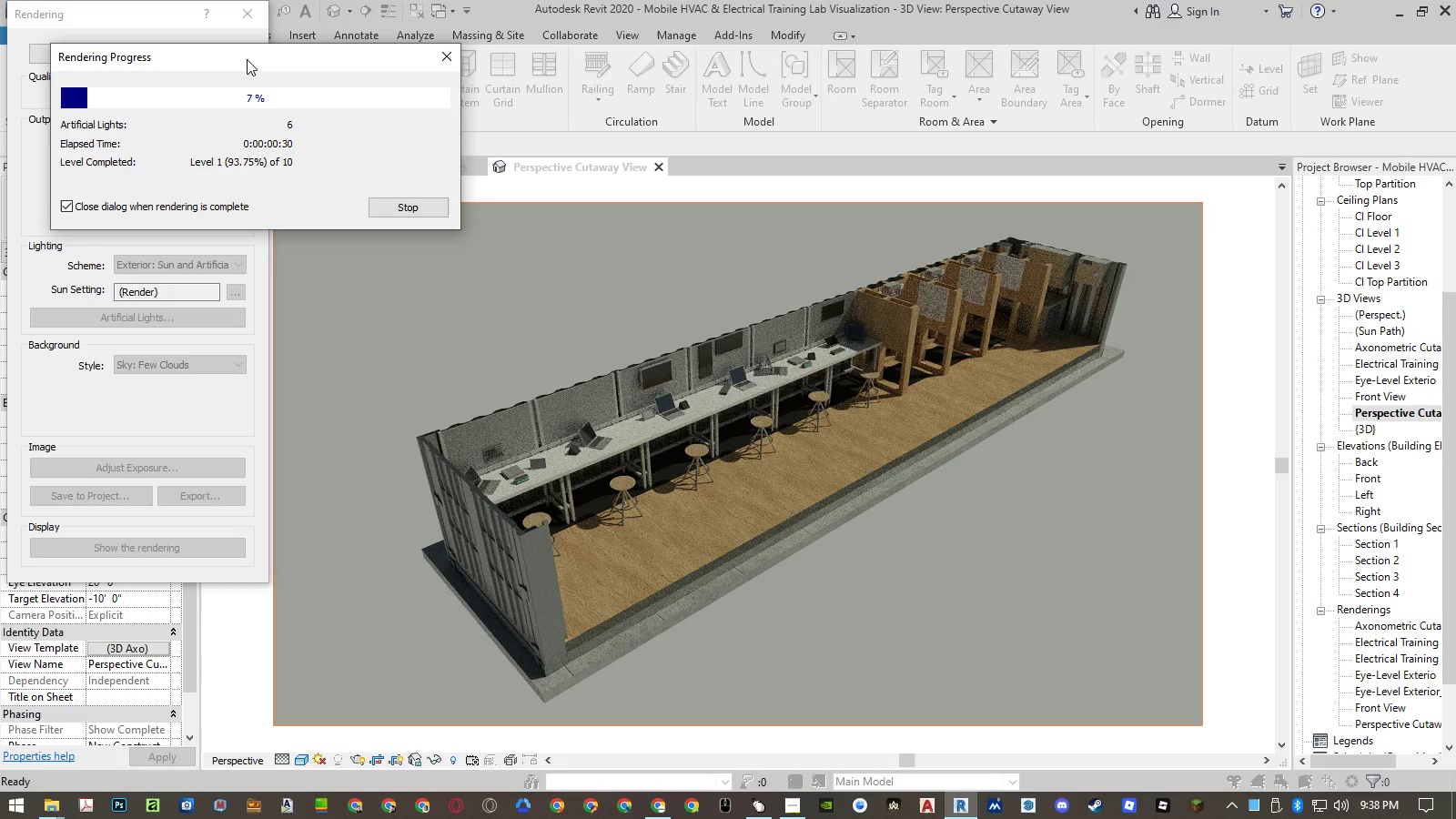 
left_click([767, 407])
 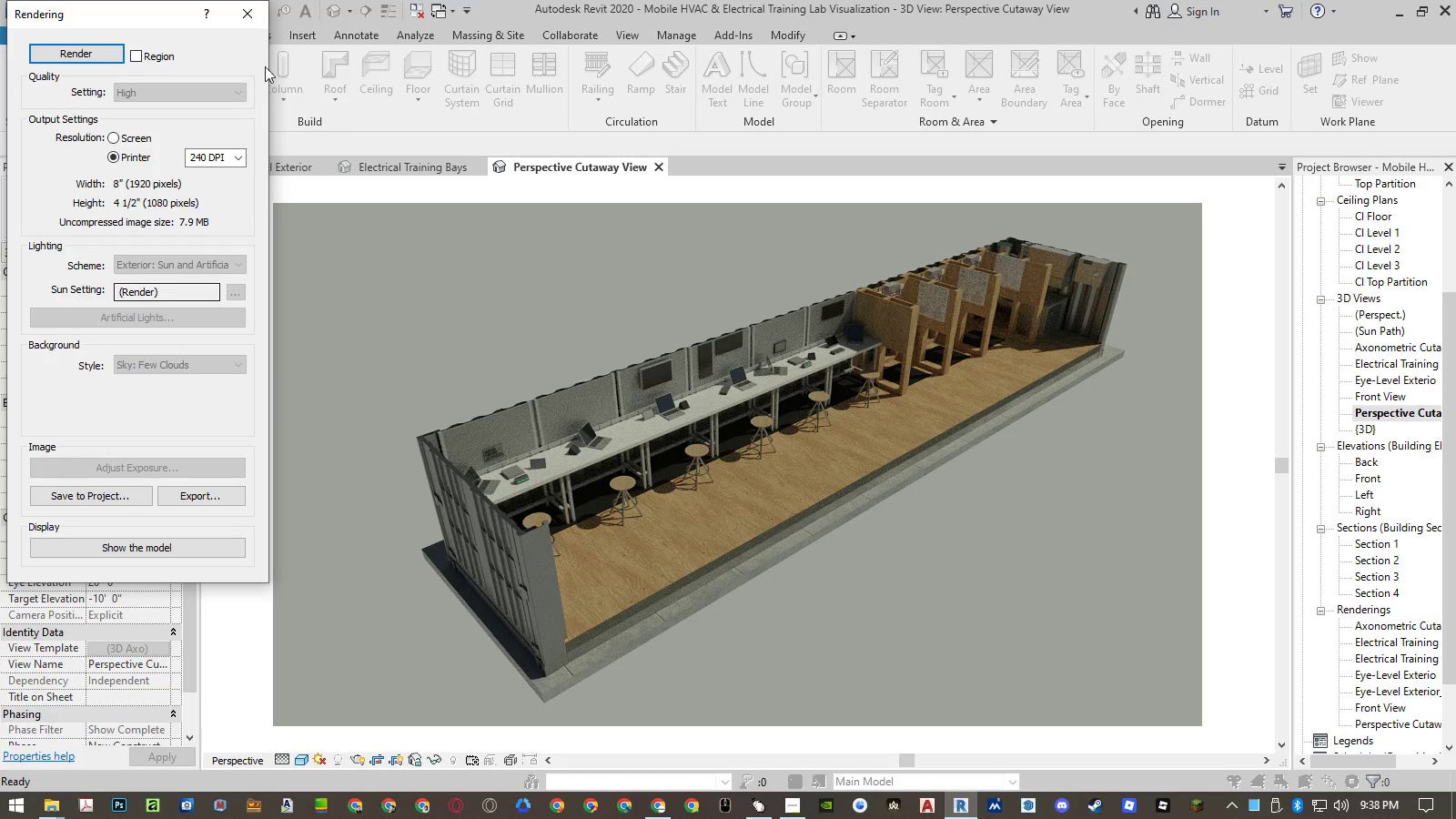 
left_click([254, 15])
 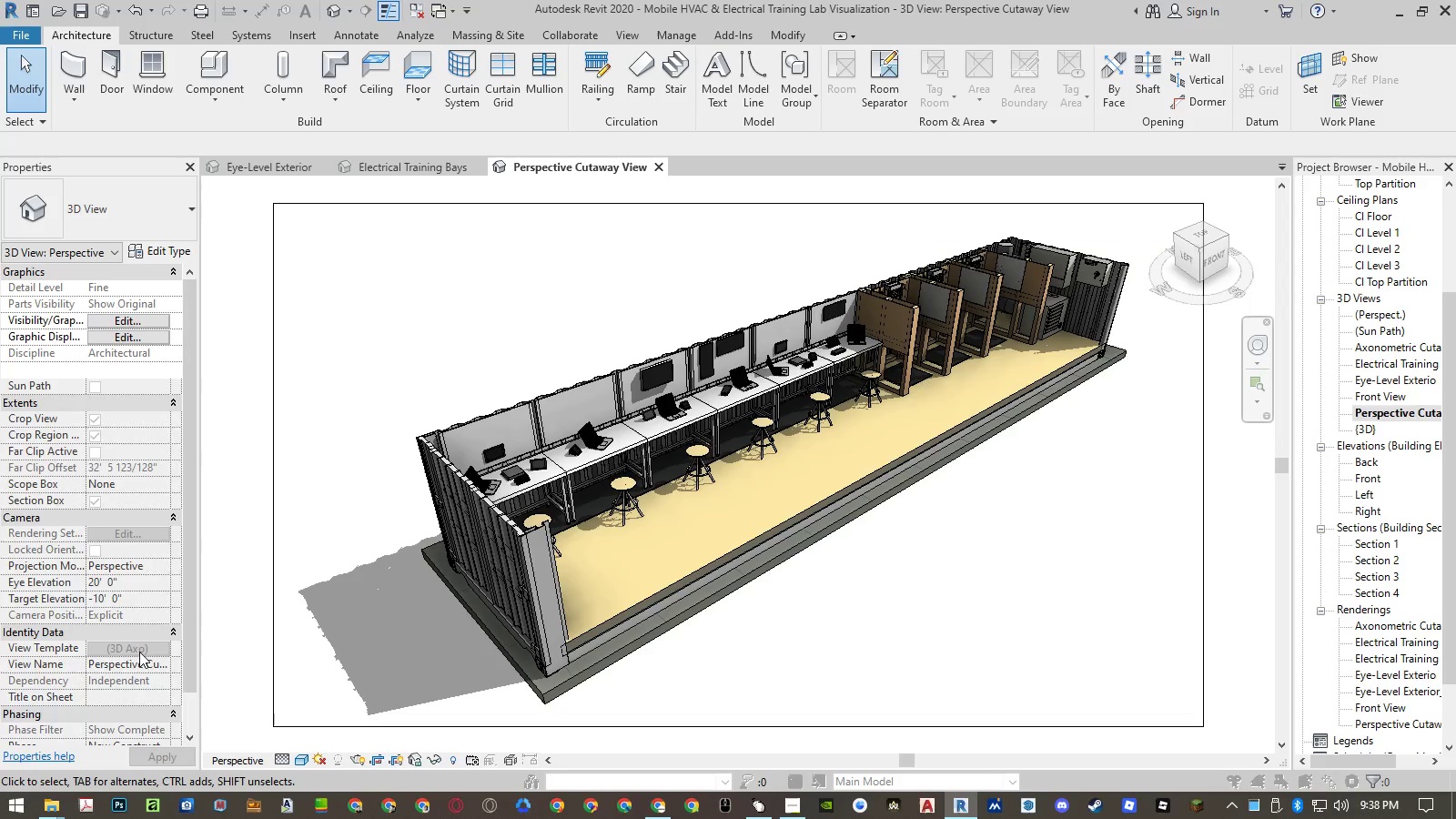 
left_click([139, 652])
 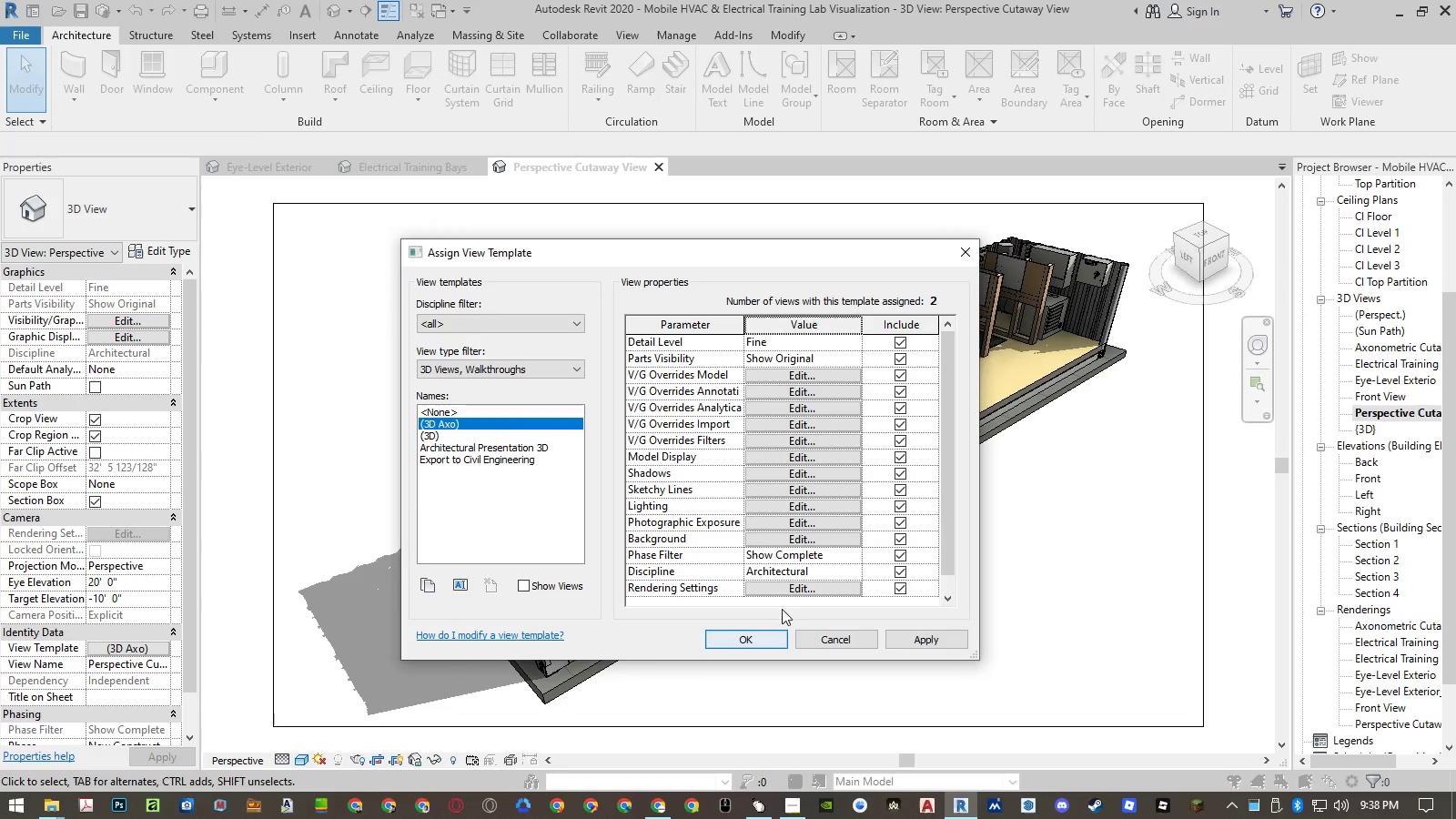 
left_click([798, 588])
 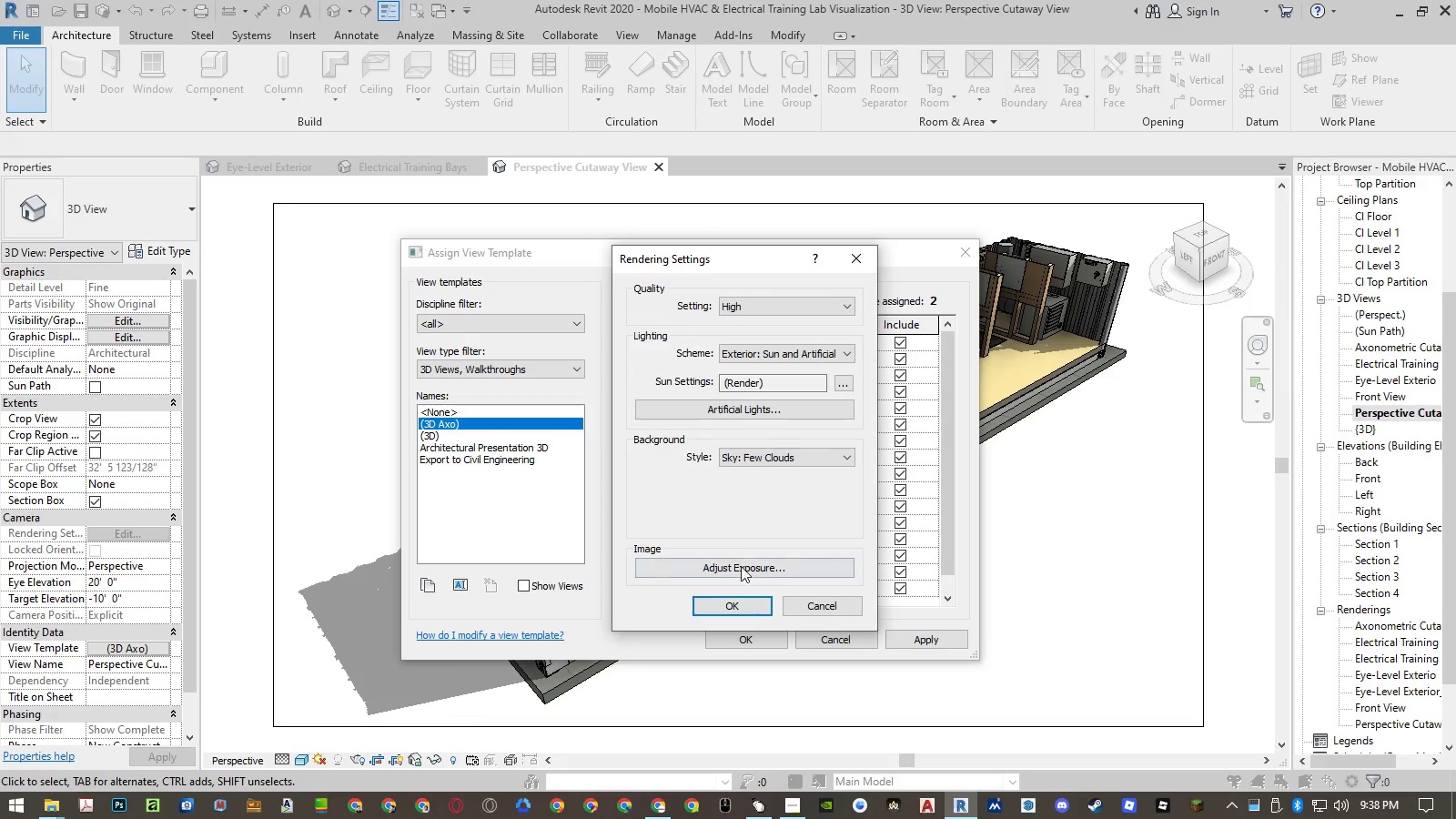 
left_click([741, 566])
 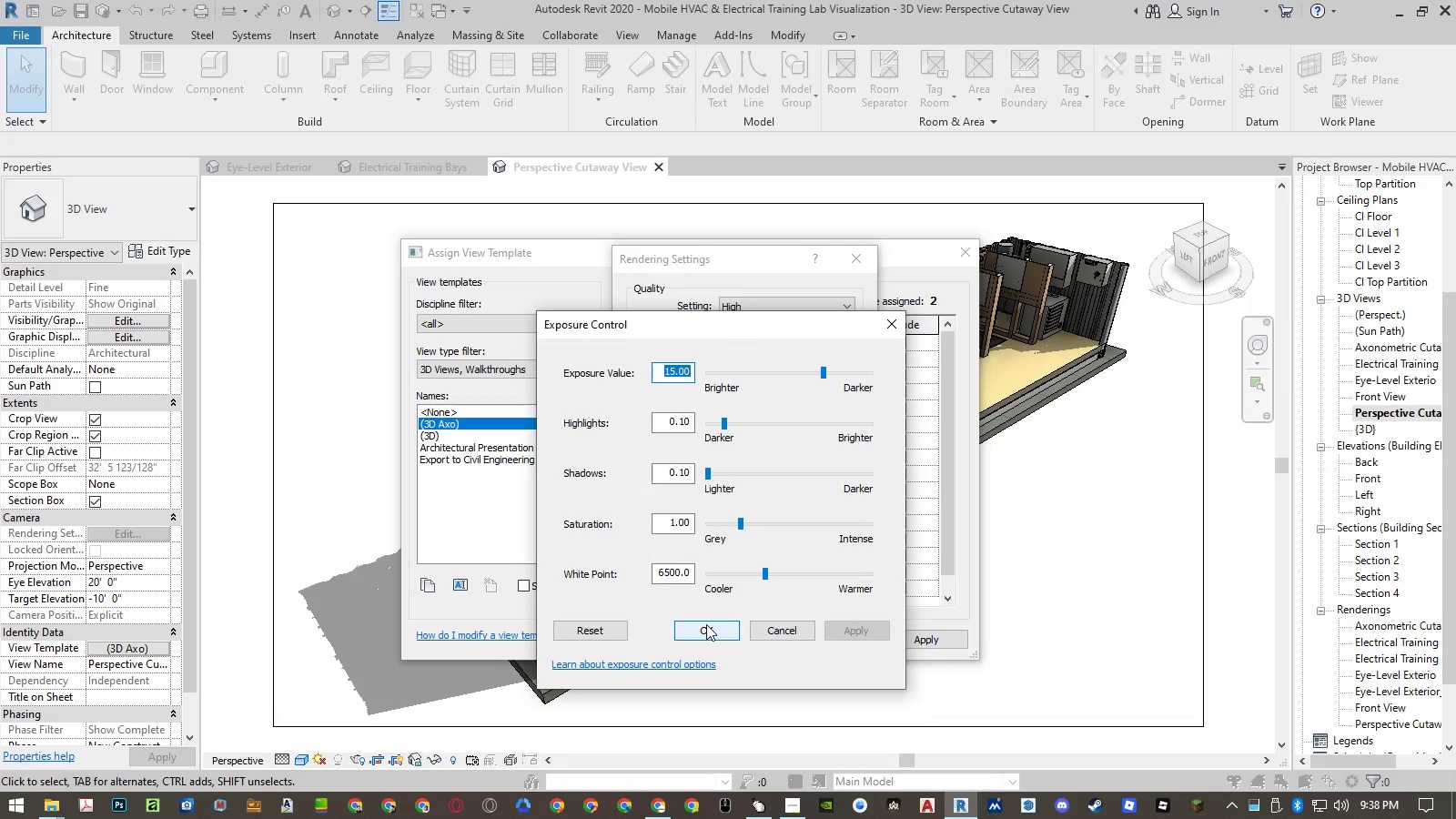 
key(Numpad1)
 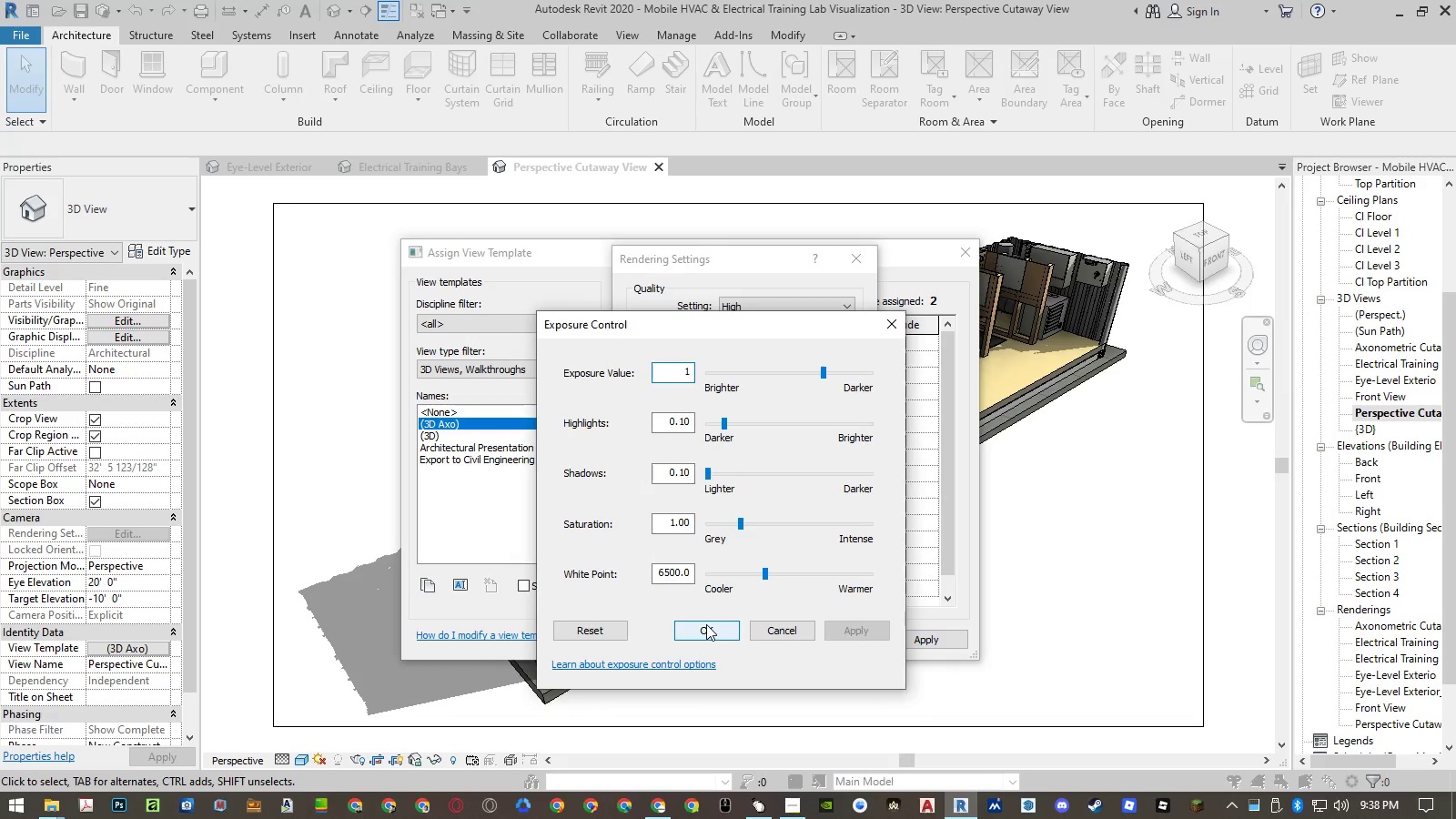 
key(Numpad4)
 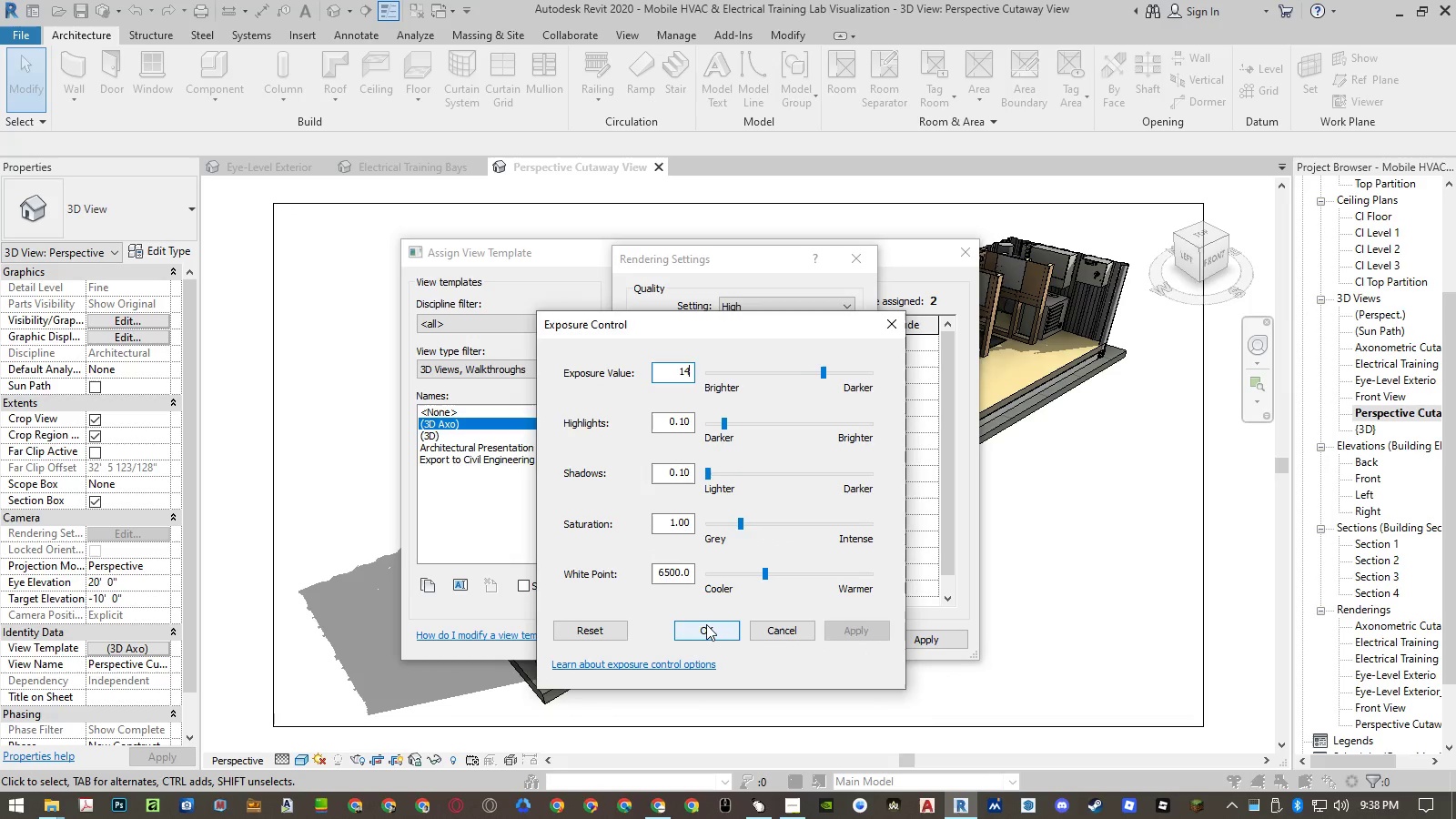 
key(NumpadEnter)
 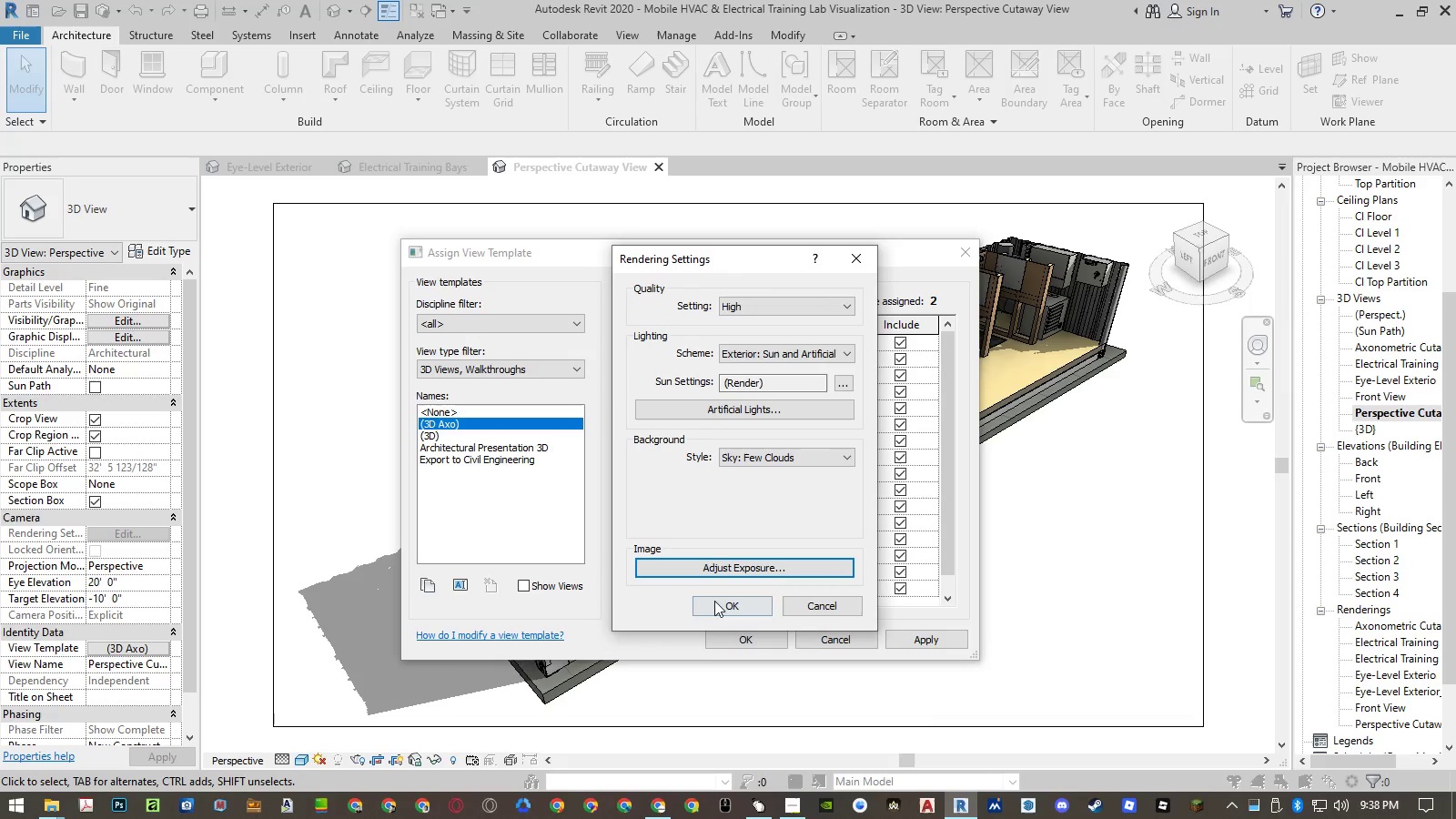 
left_click([720, 571])
 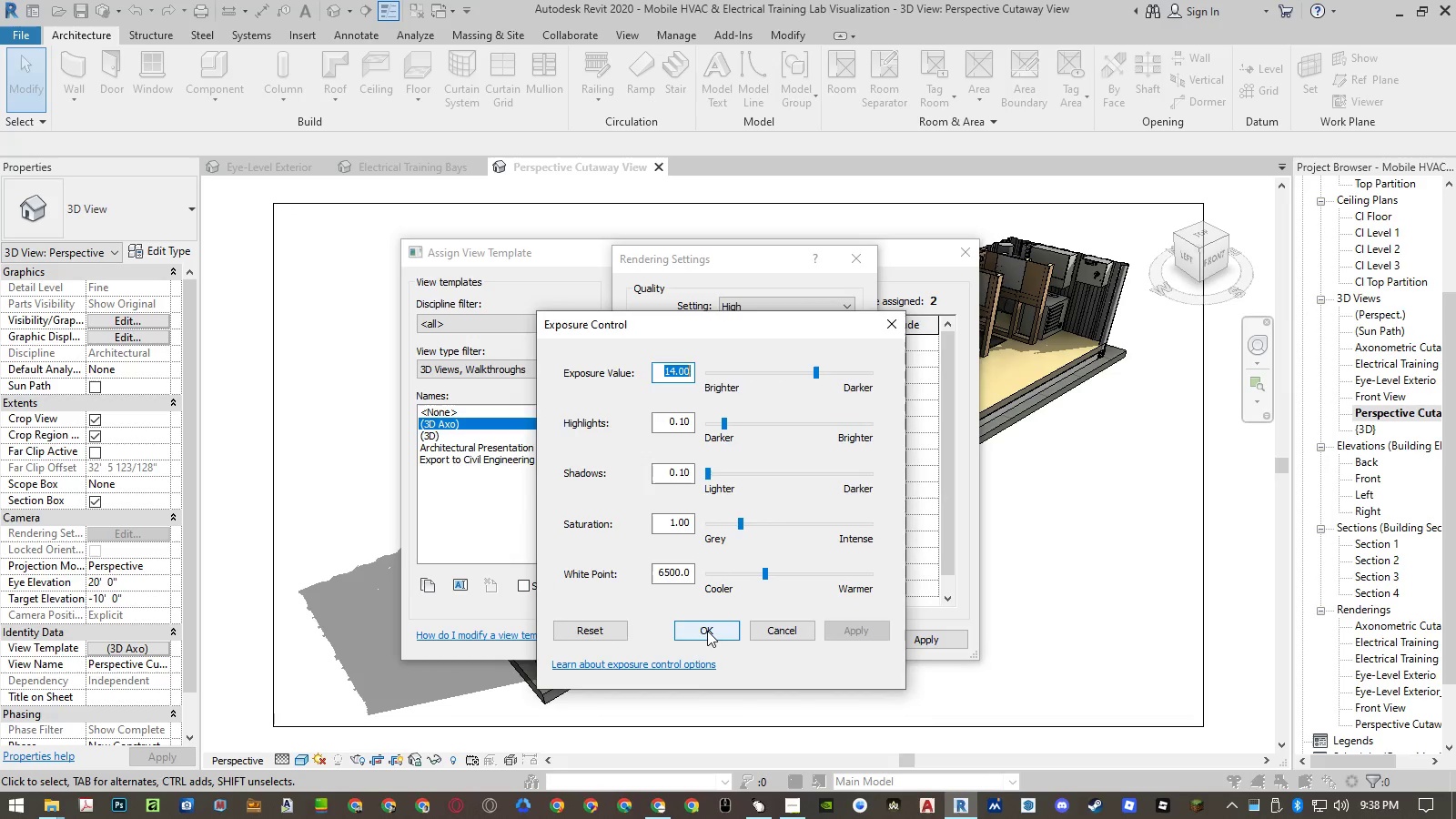 
left_click([707, 631])
 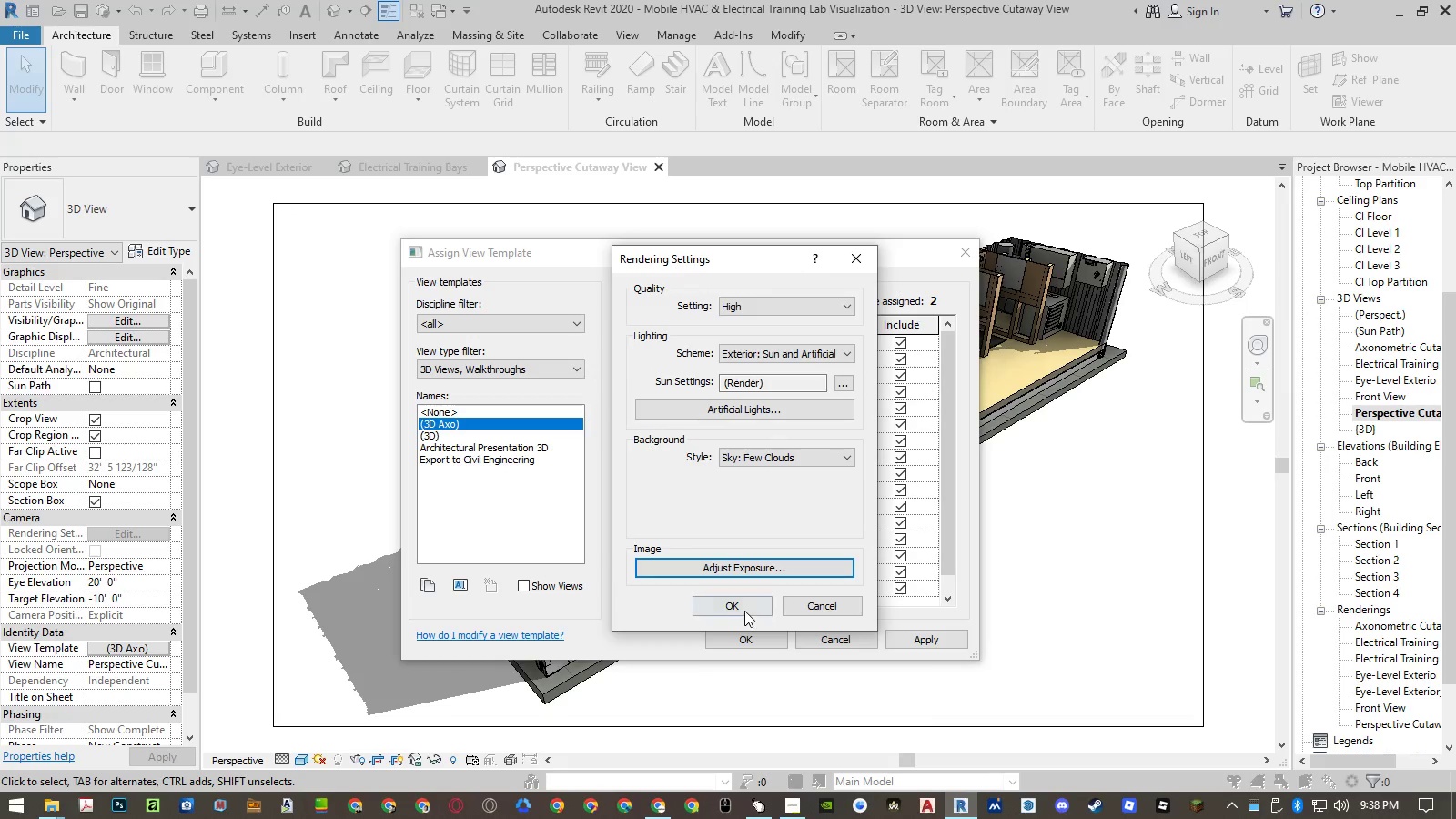 
left_click([744, 611])
 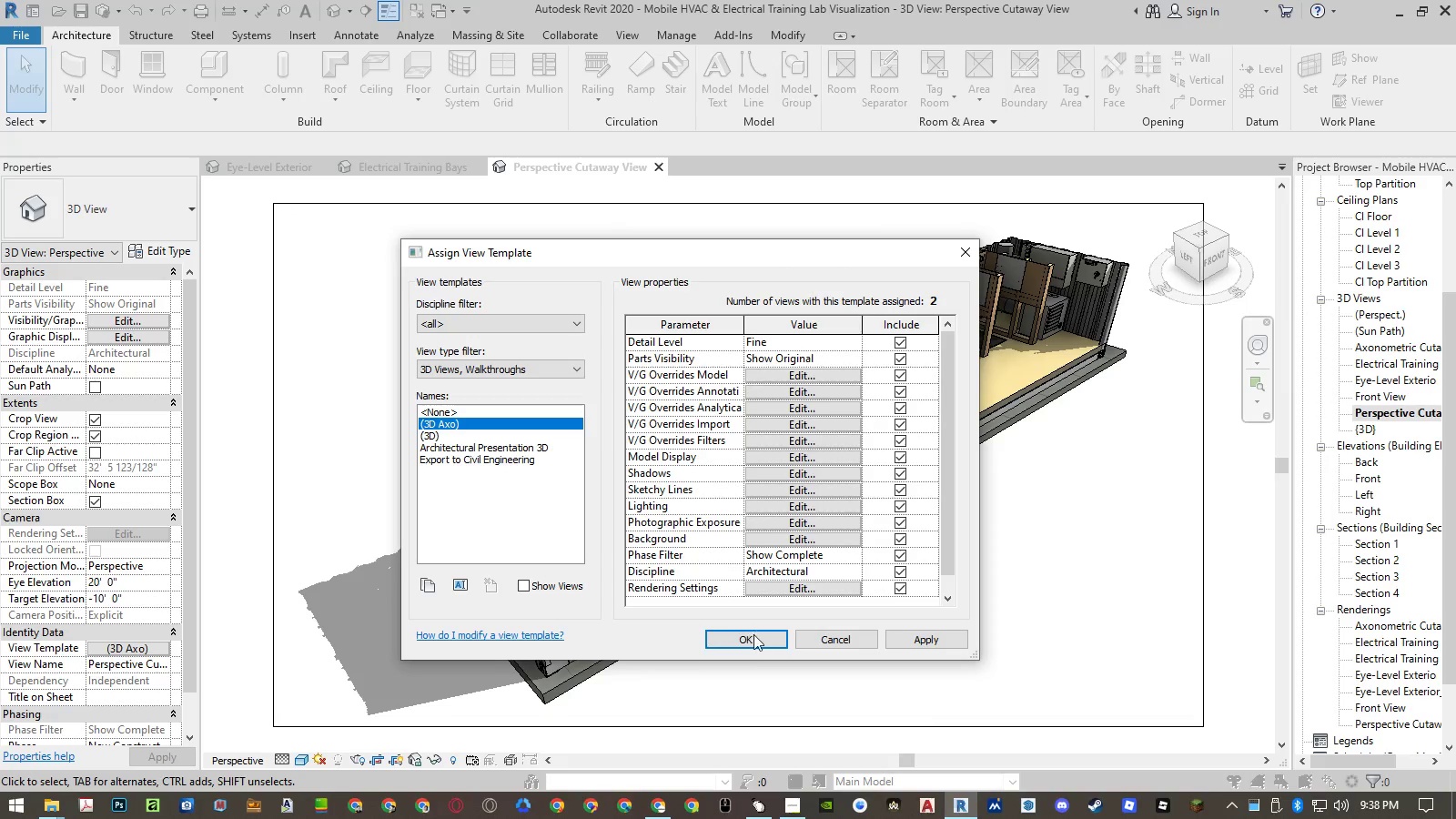 
left_click([754, 646])
 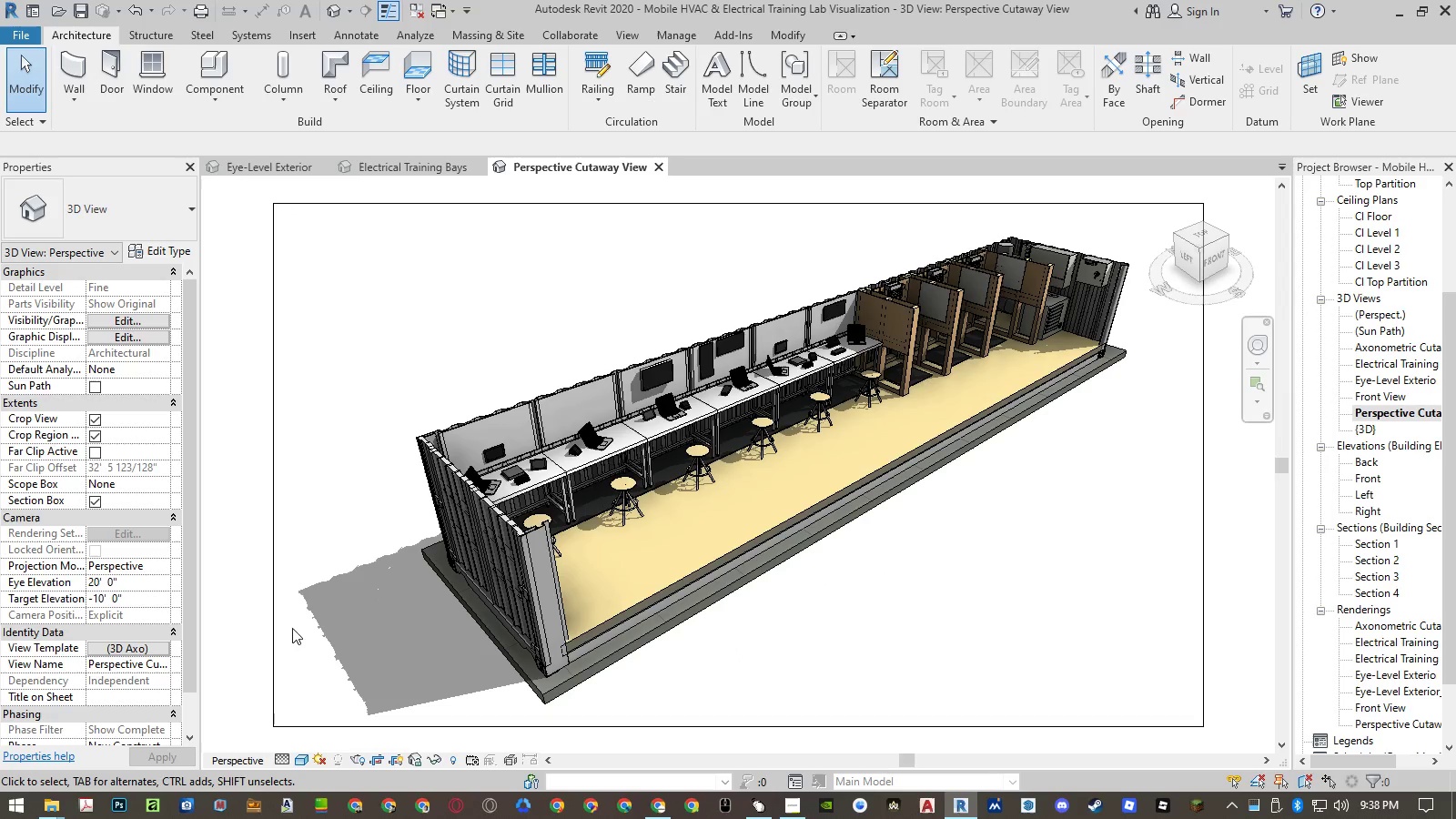 
left_click([242, 632])
 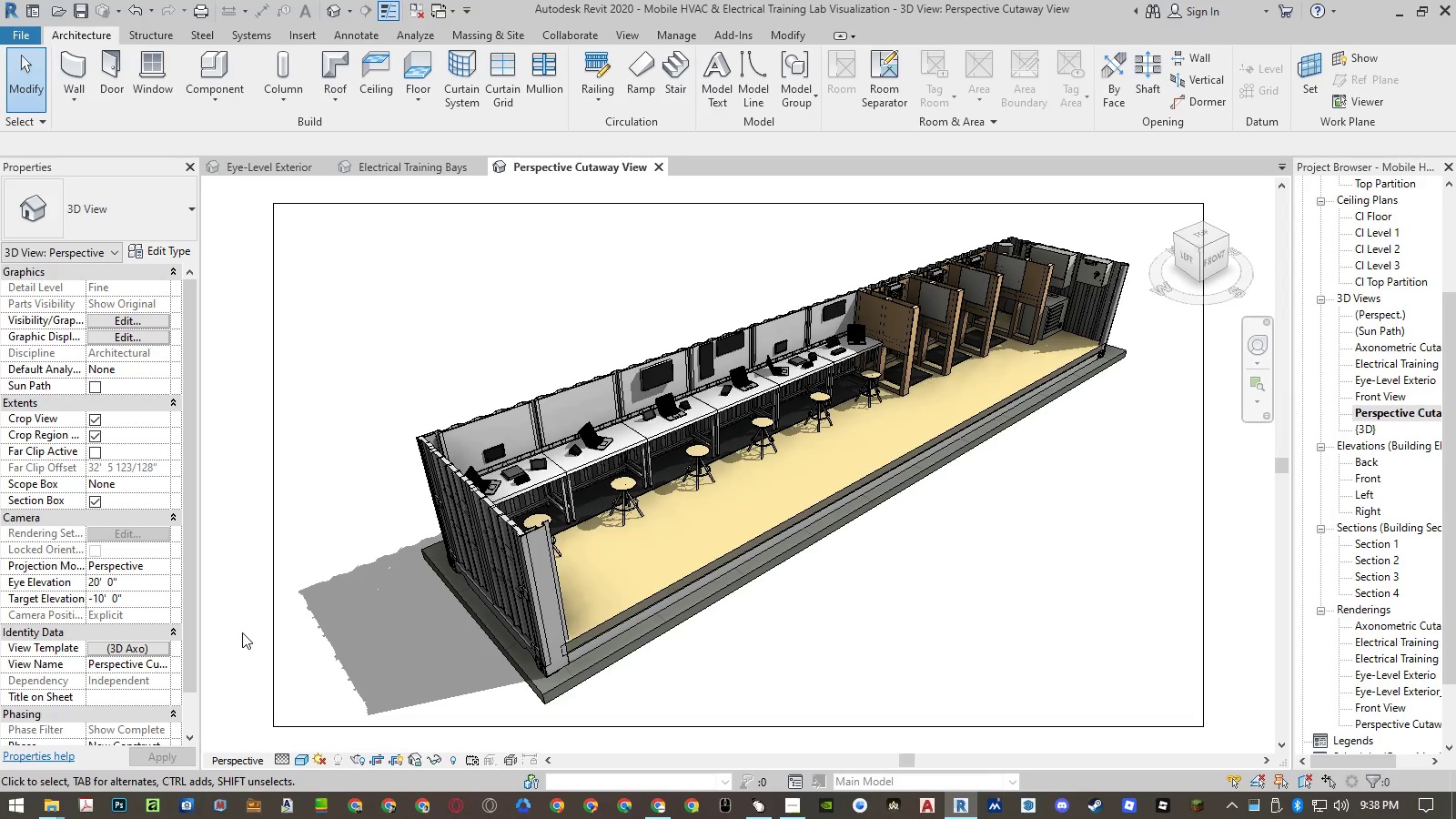 
key(Control+S)
 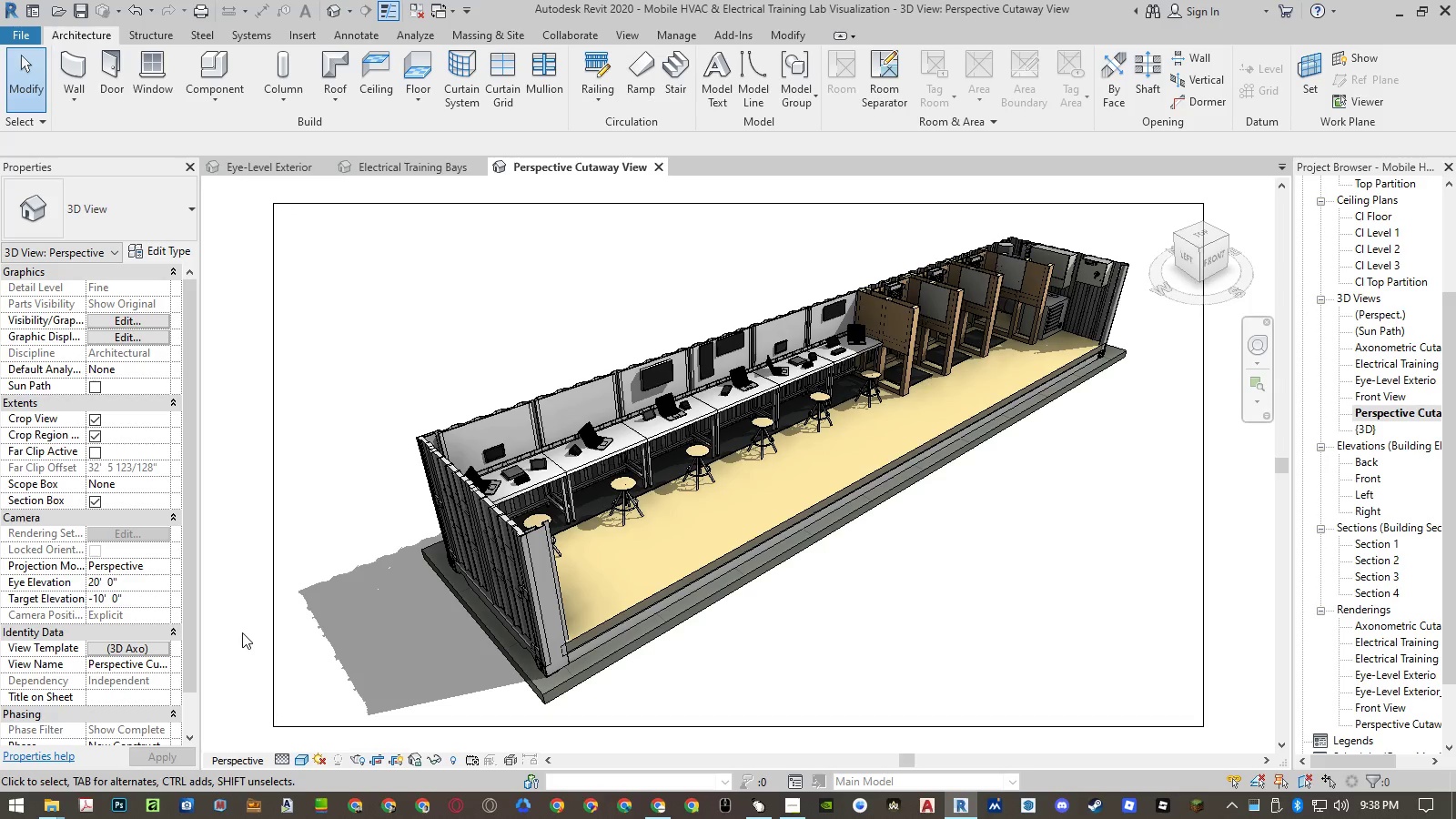 
left_click([792, 805])